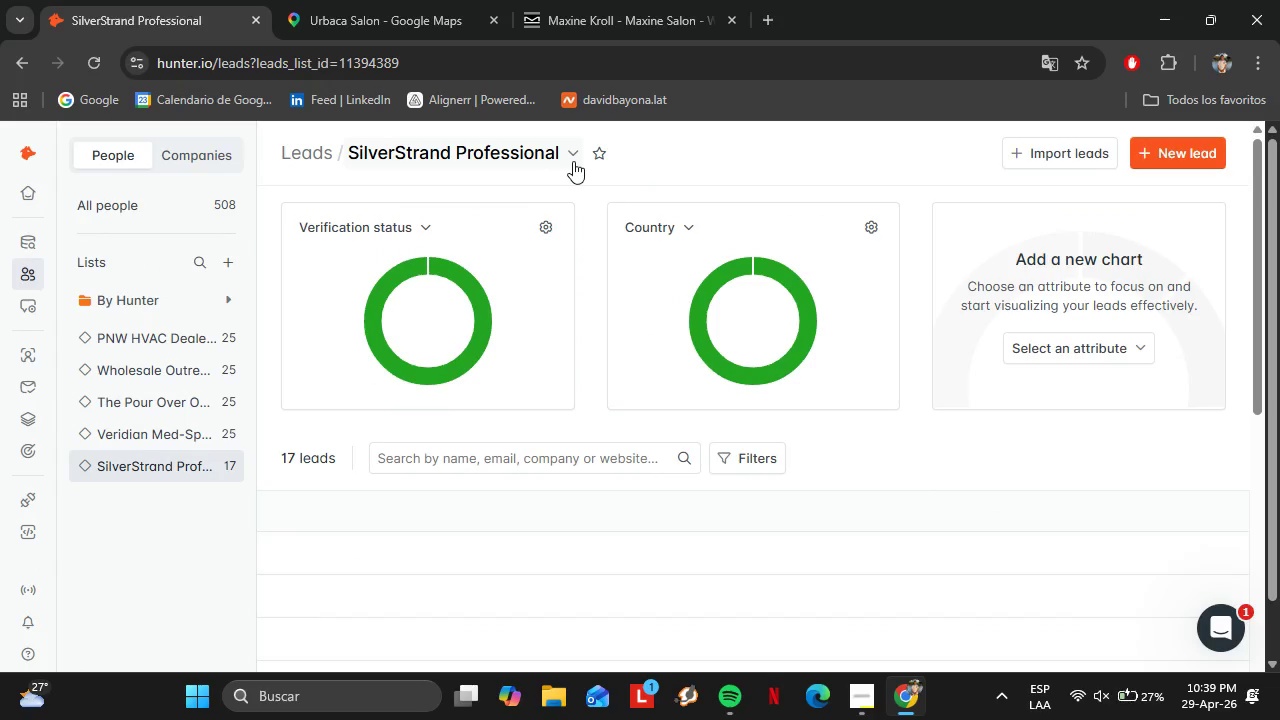 
left_click([462, 0])
 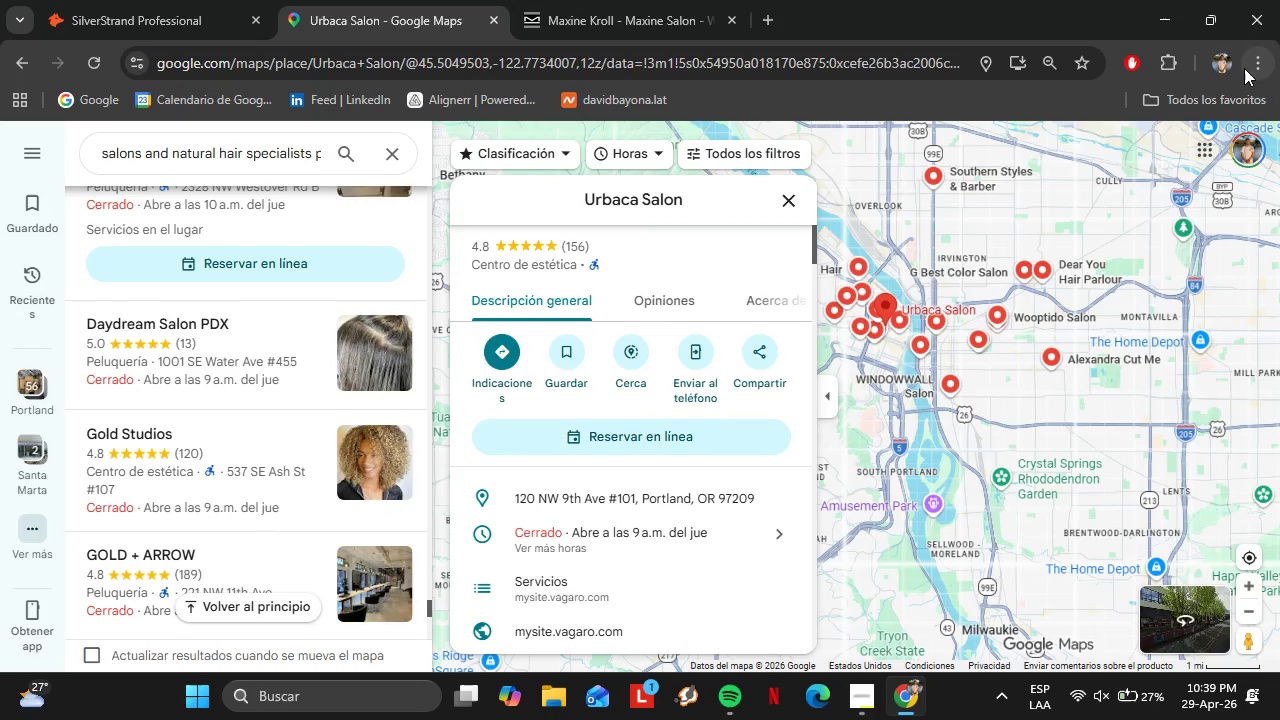 
mouse_move([1221, 85])
 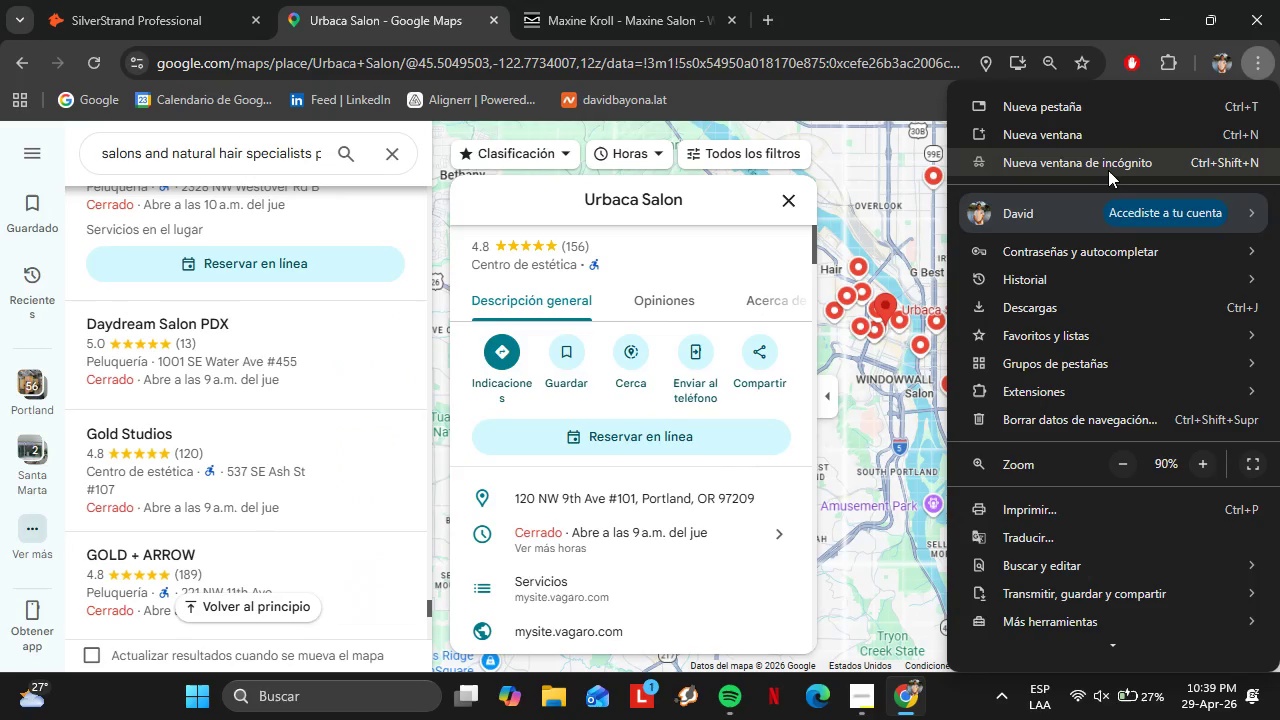 
left_click([1045, 161])
 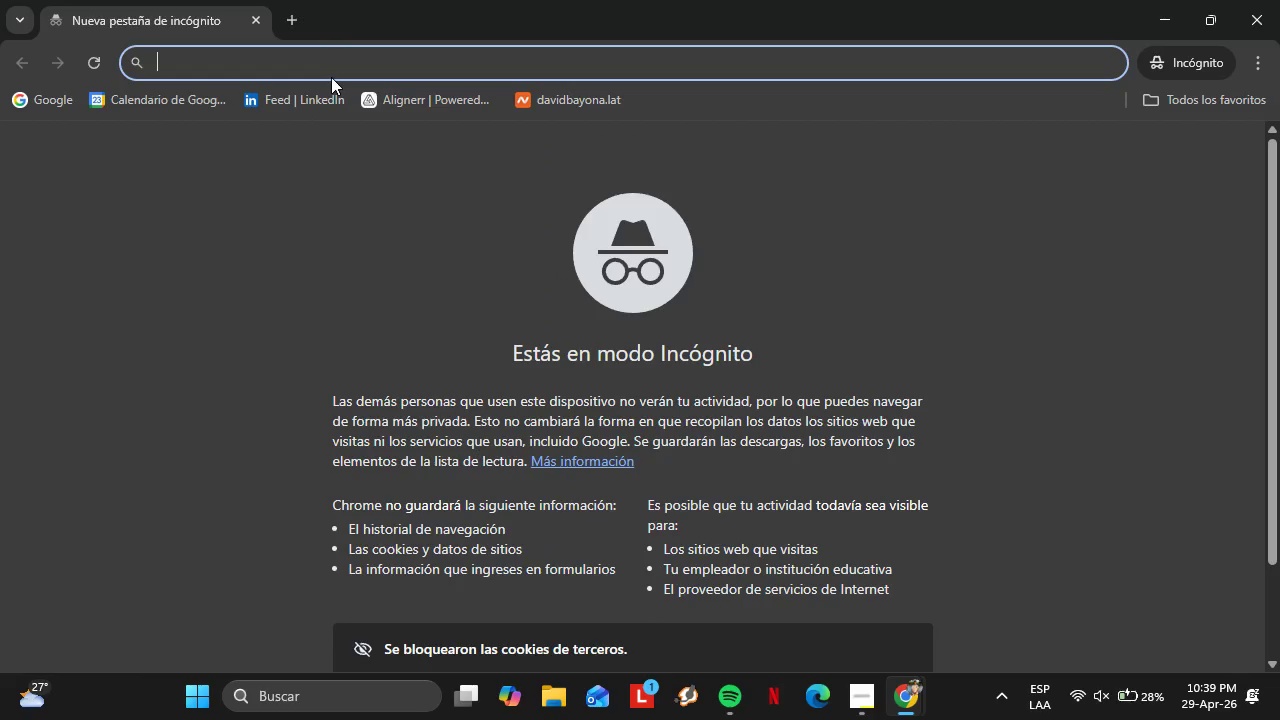 
type(h8un)
key(Backspace)
key(Backspace)
key(Backspace)
type(unter)
 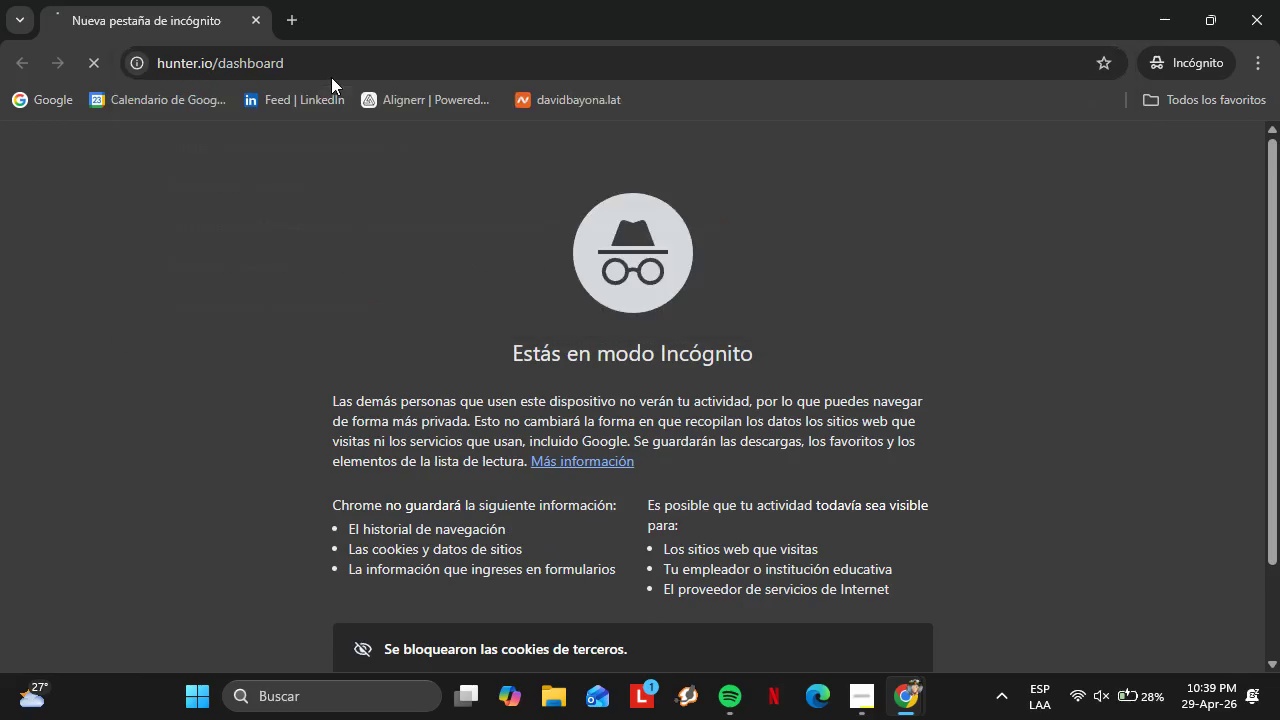 
key(Enter)
 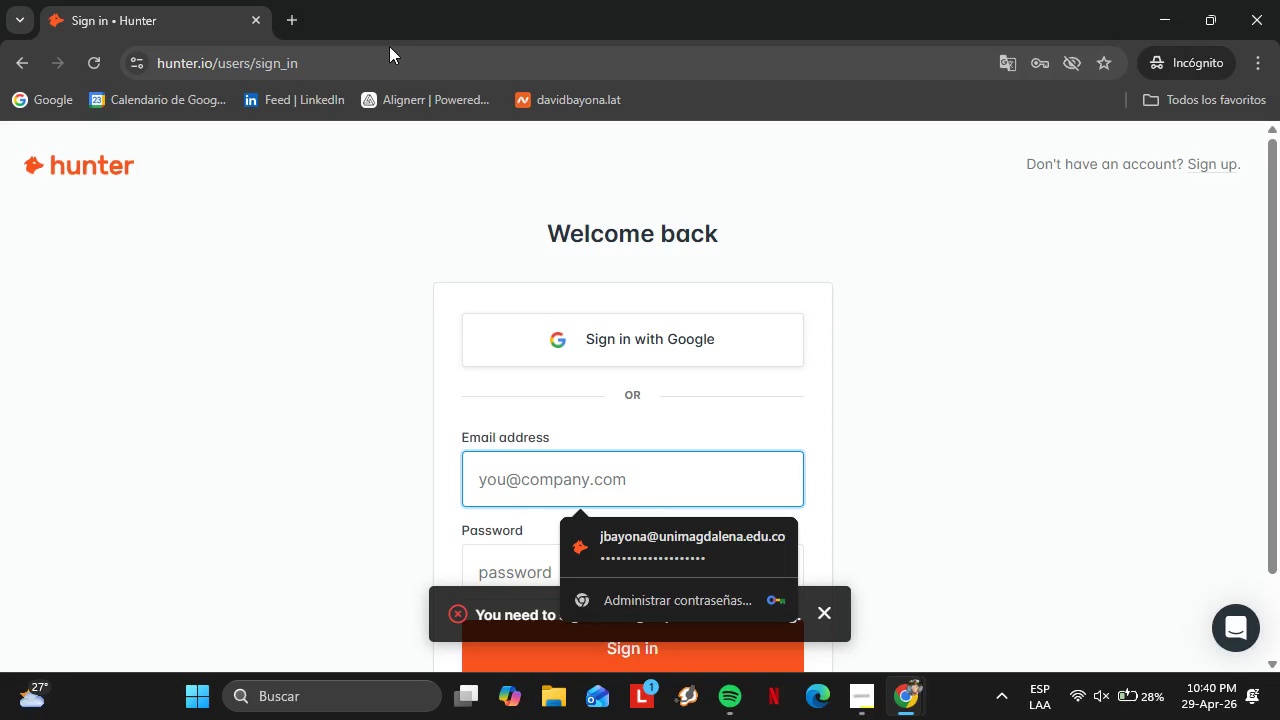 
wait(22.23)
 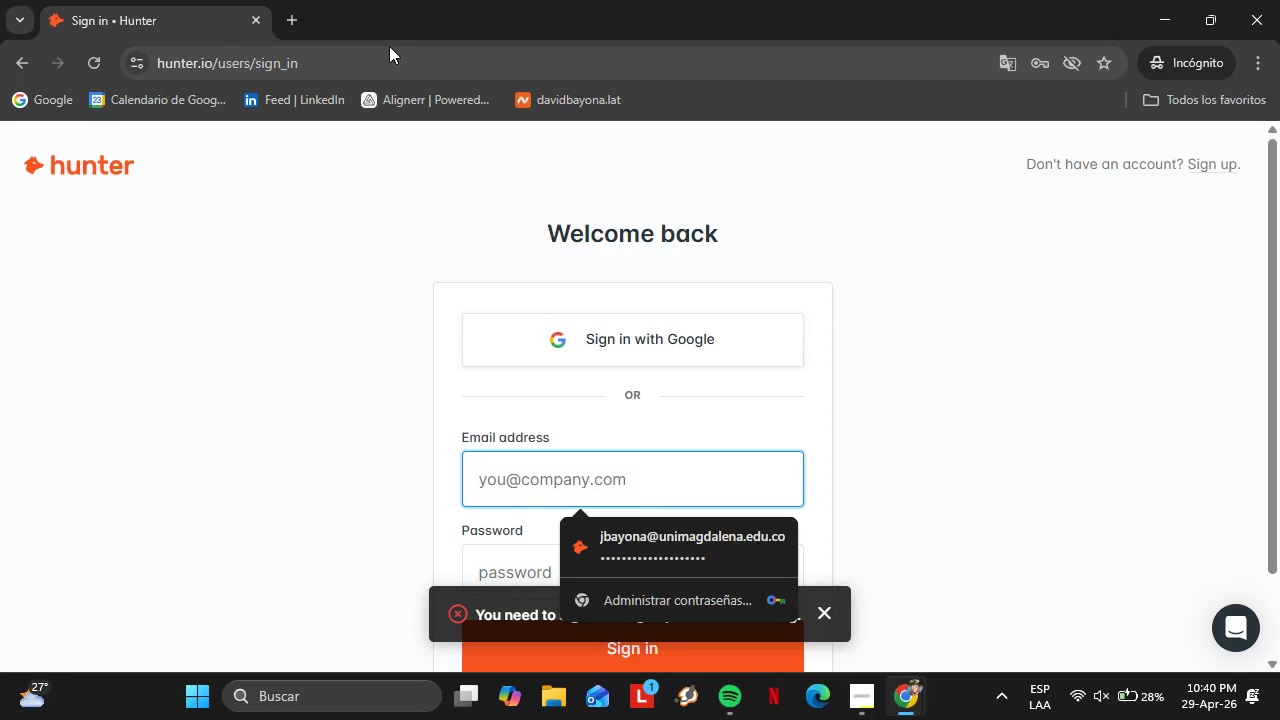 
left_click([830, 616])
 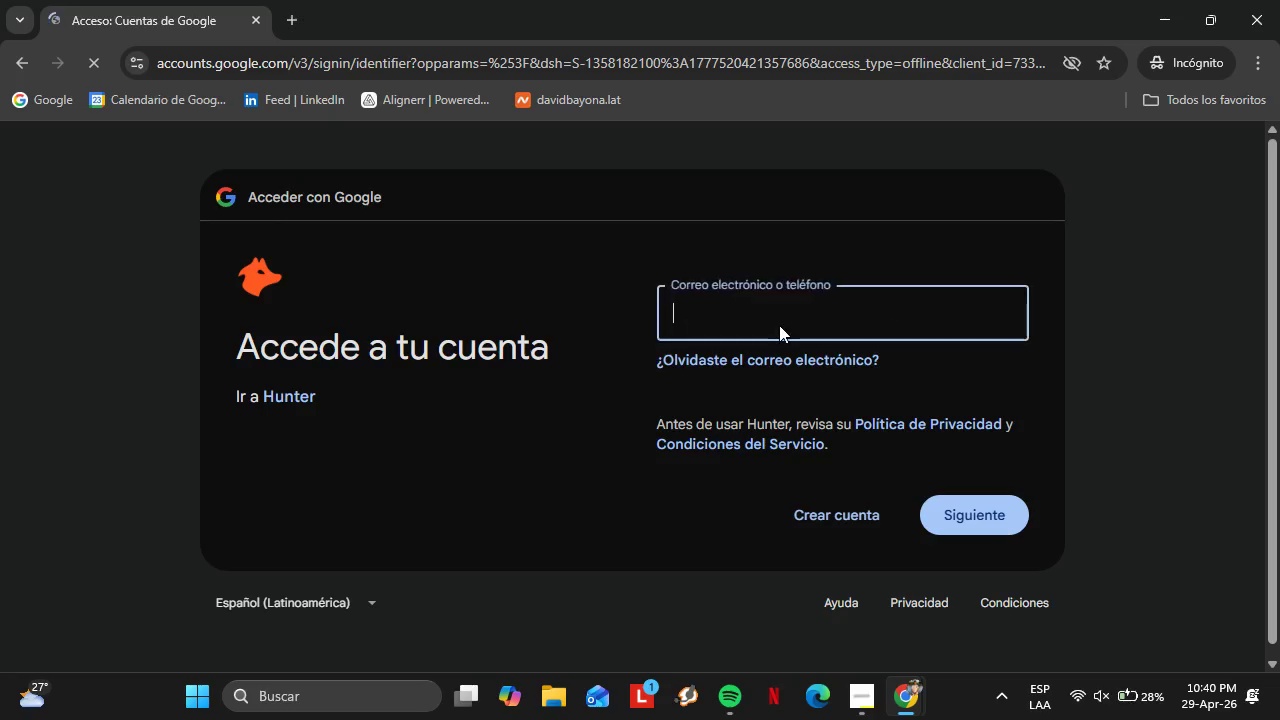 
type([redacted])
 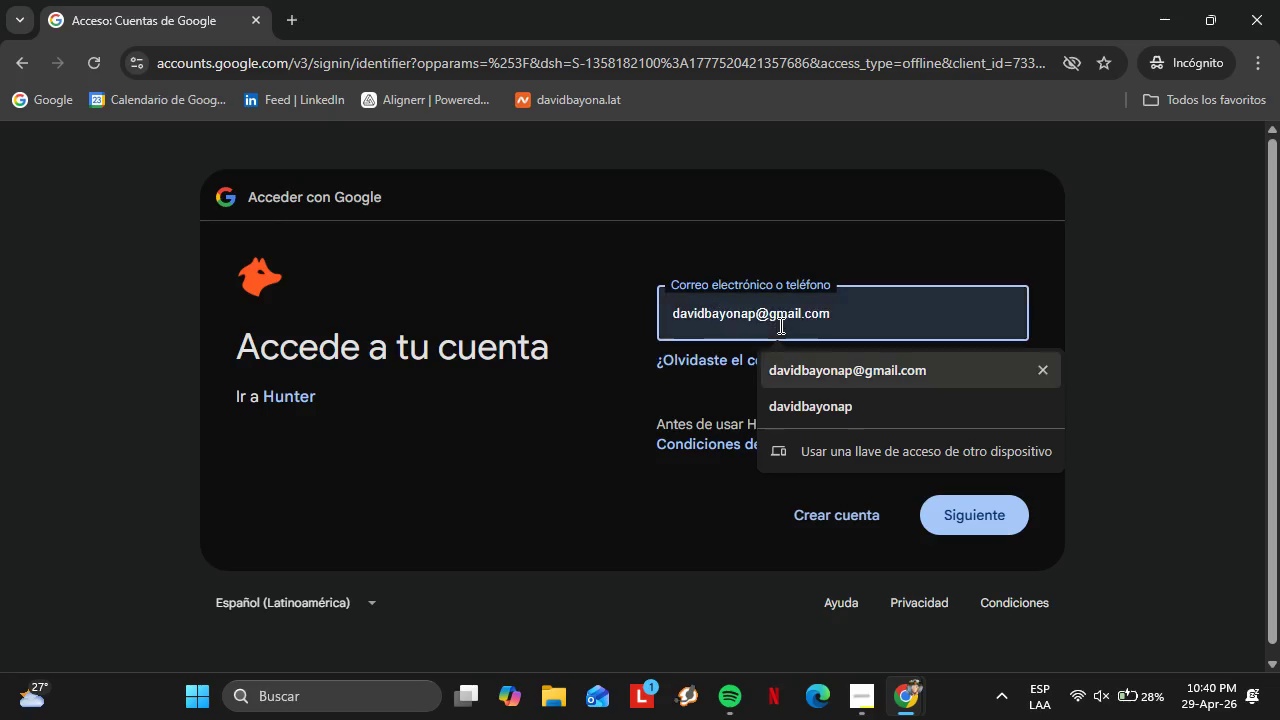 
key(ArrowDown)
 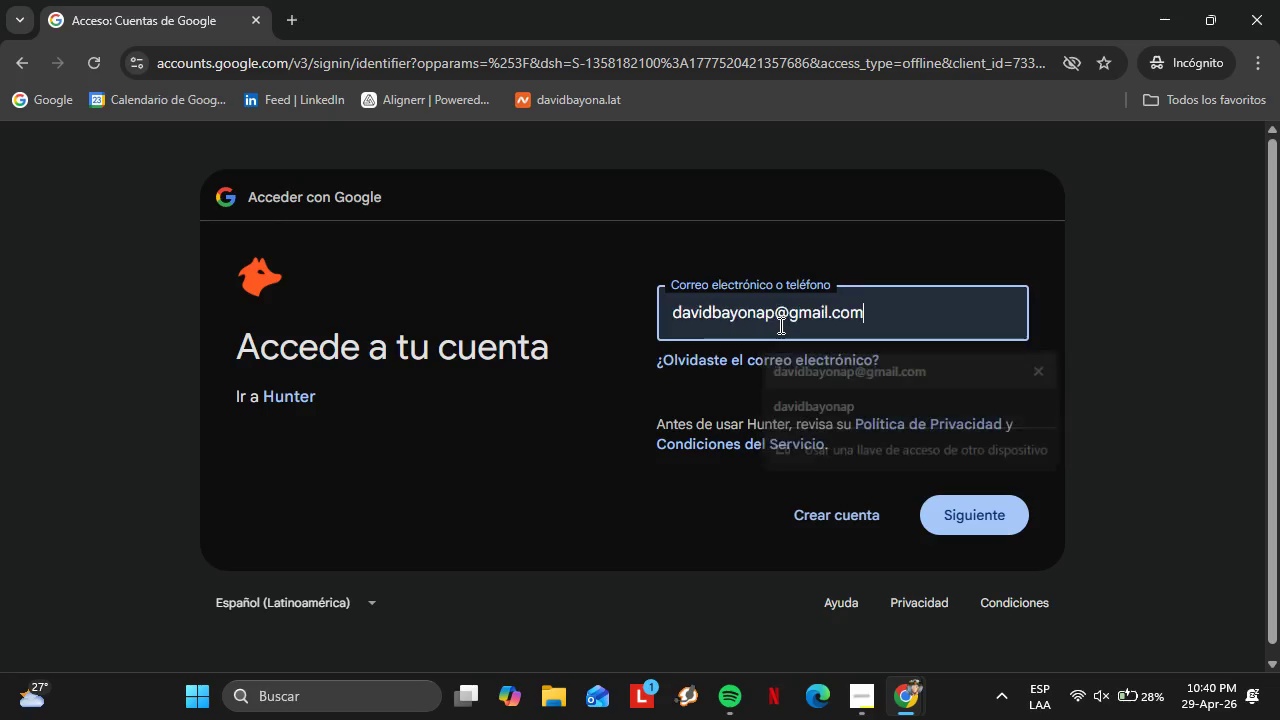 
key(Enter)
 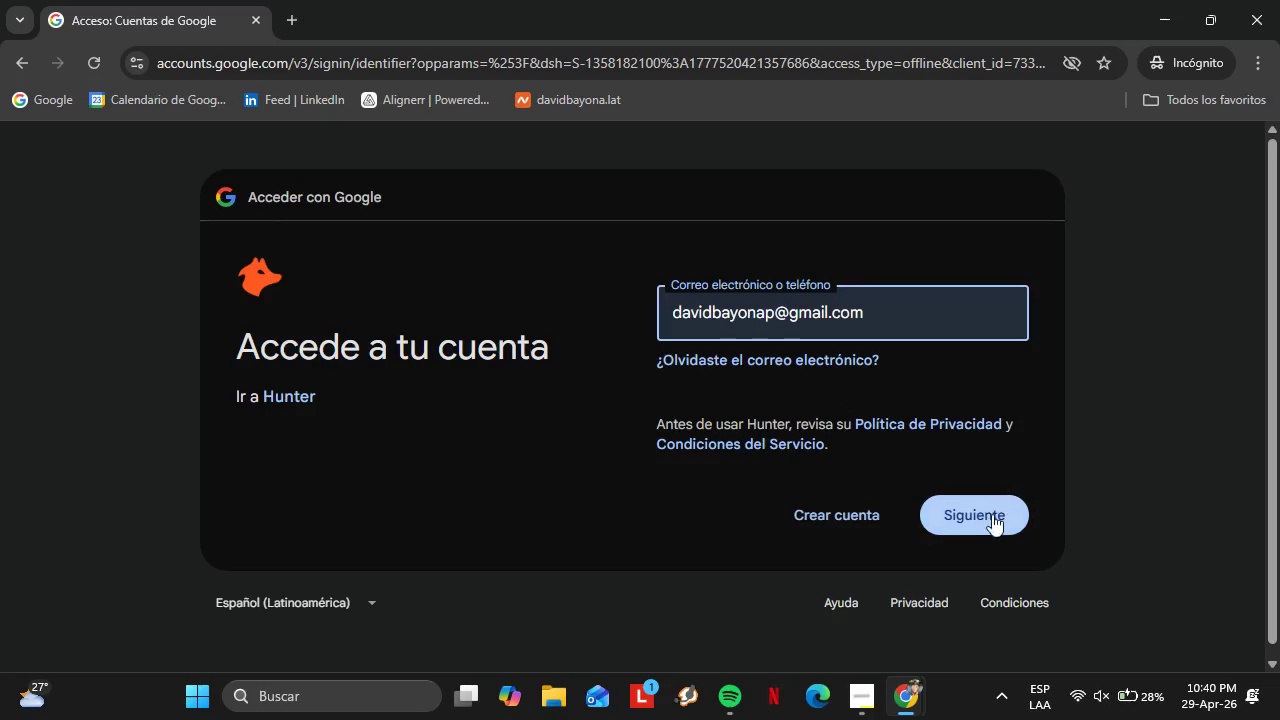 
left_click([990, 523])
 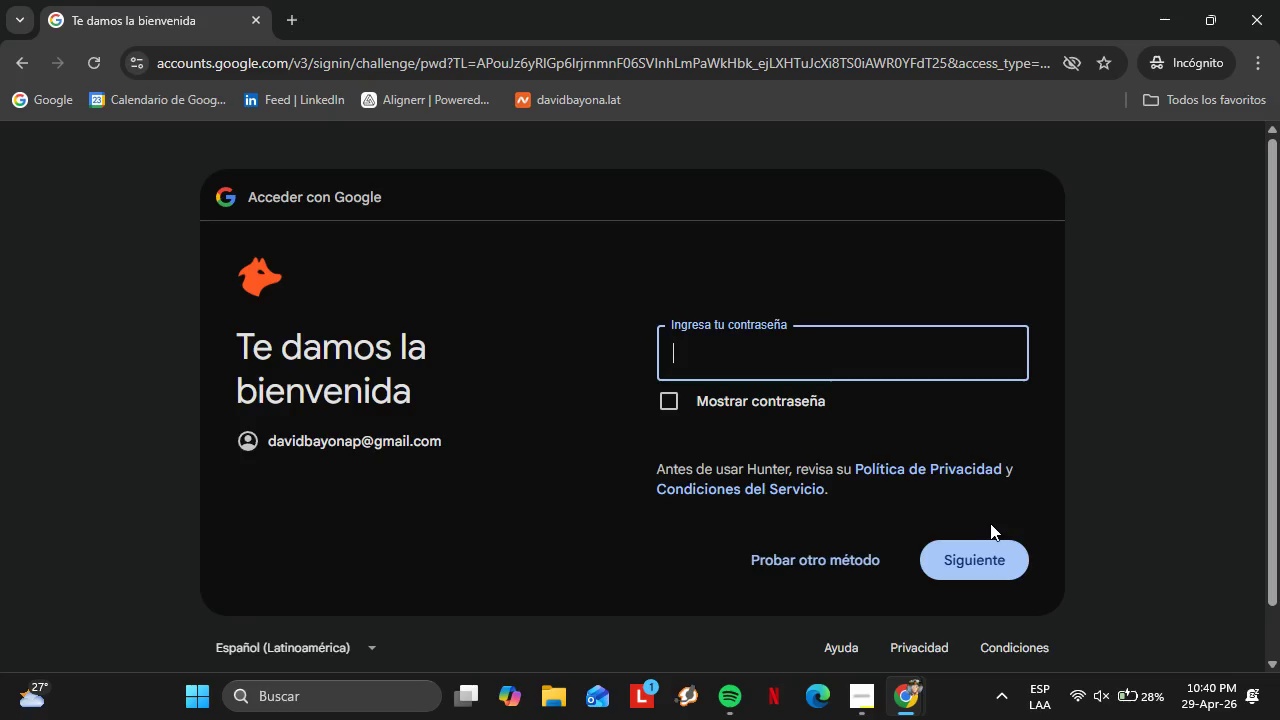 
wait(8.59)
 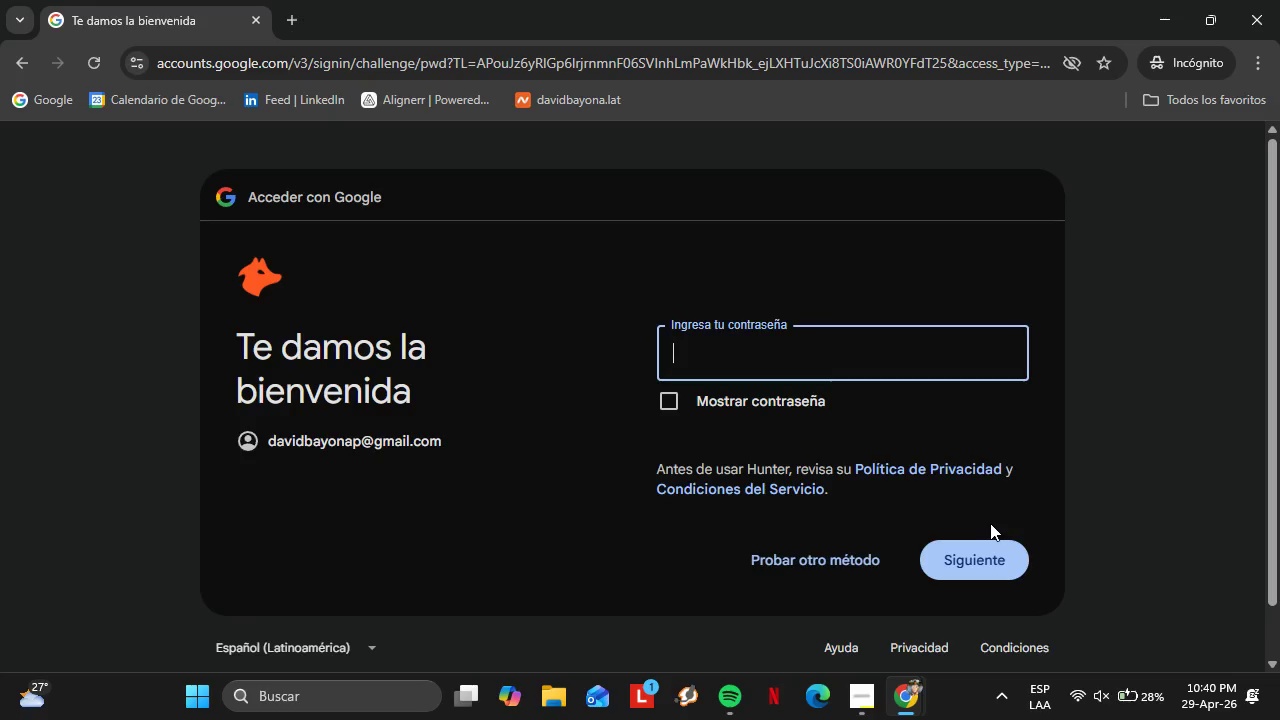 
type([redacted])
 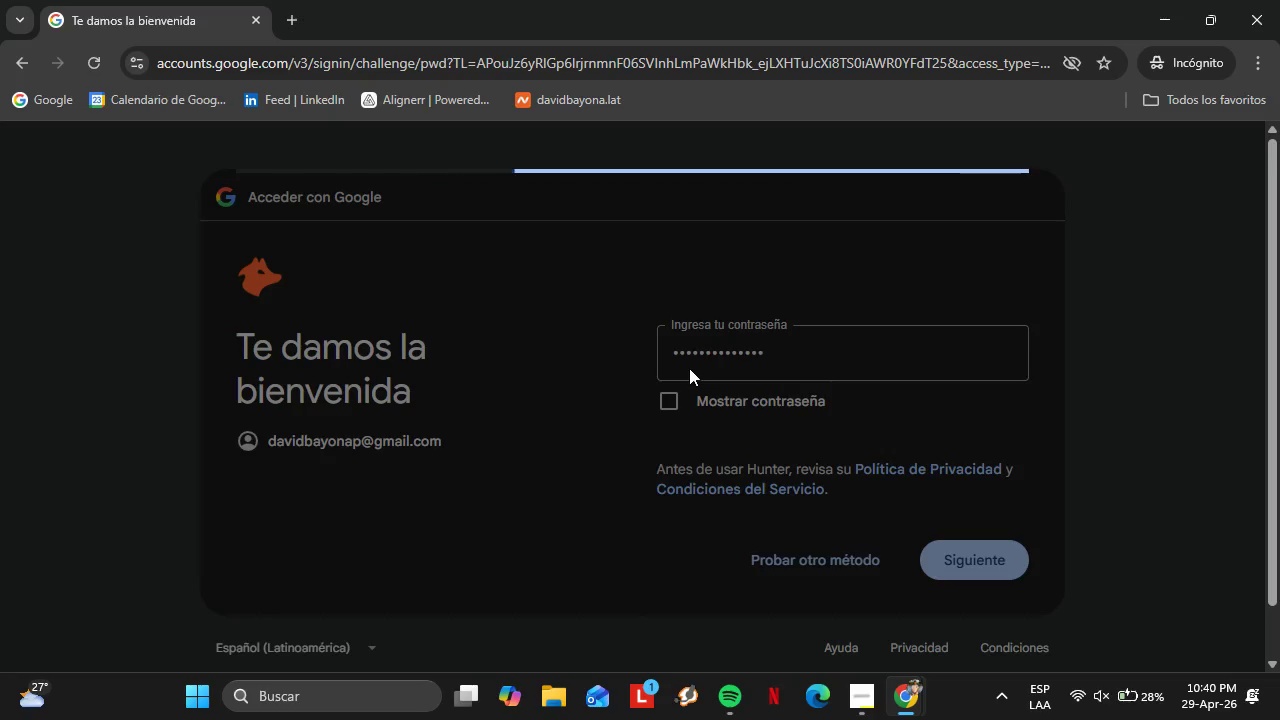 
 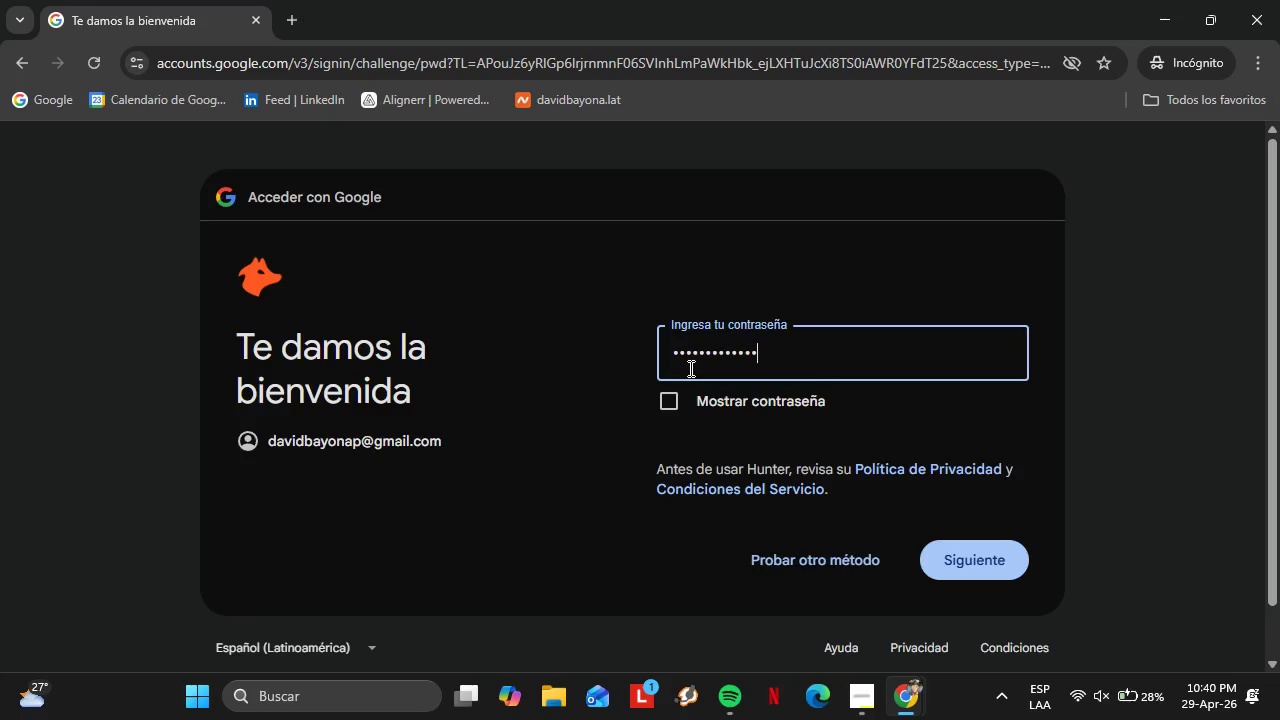 
key(Enter)
 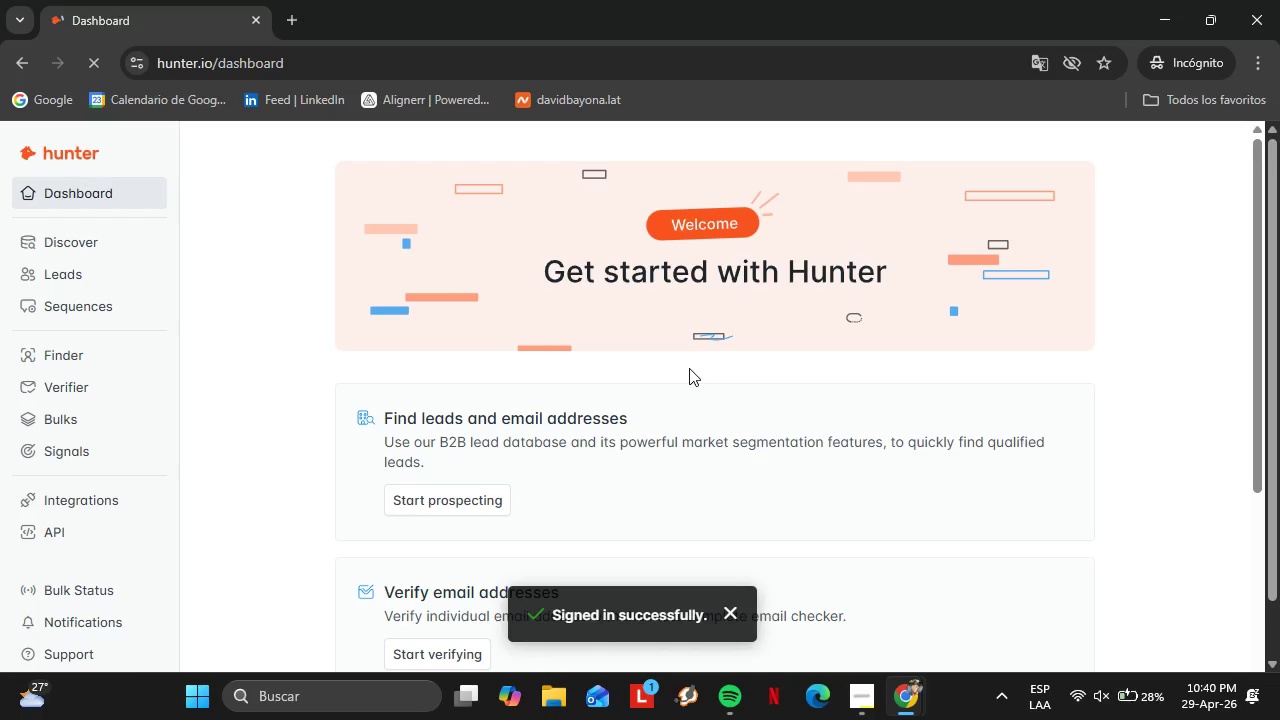 
wait(10.88)
 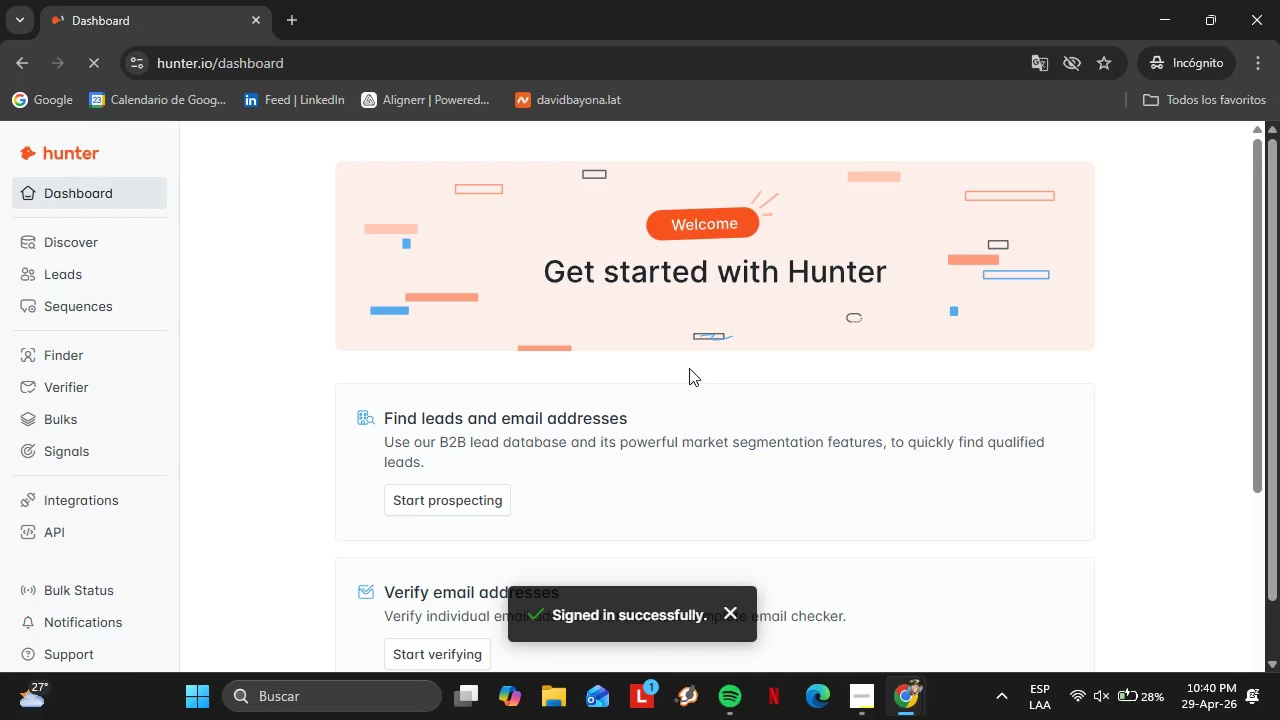 
left_click([73, 266])
 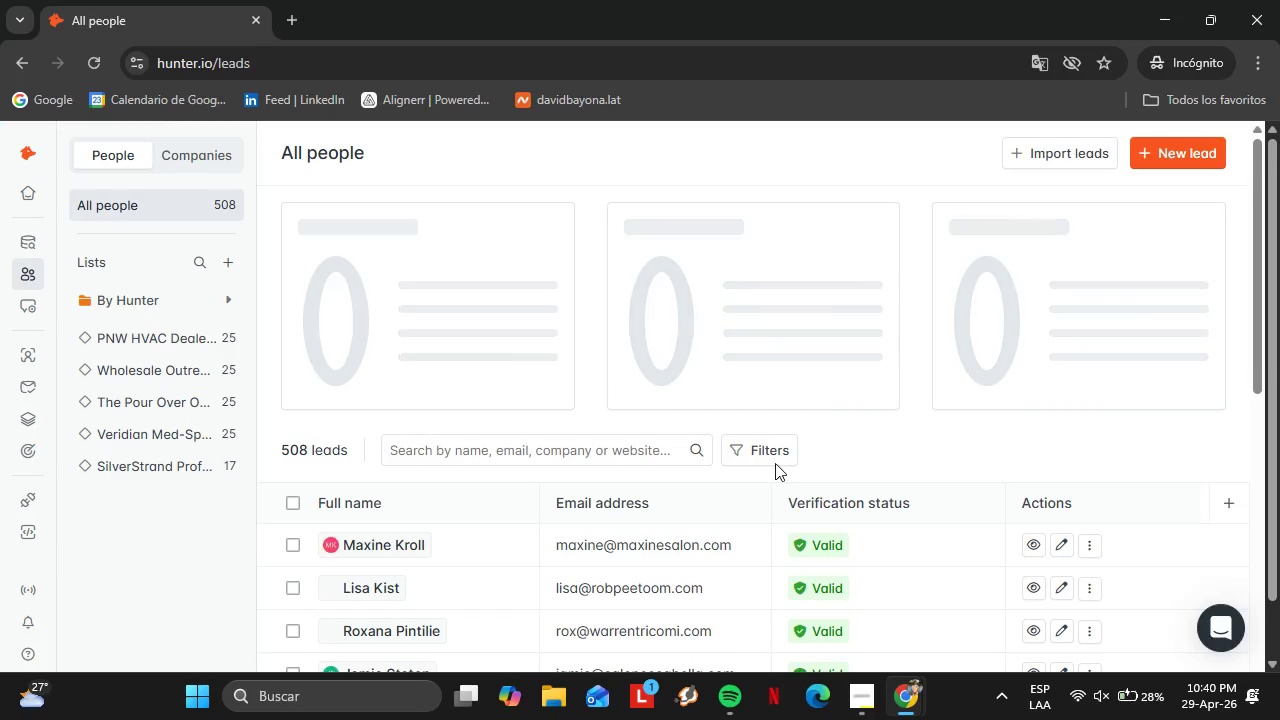 
scroll: coordinate [640, 560], scroll_direction: down, amount: 7.0
 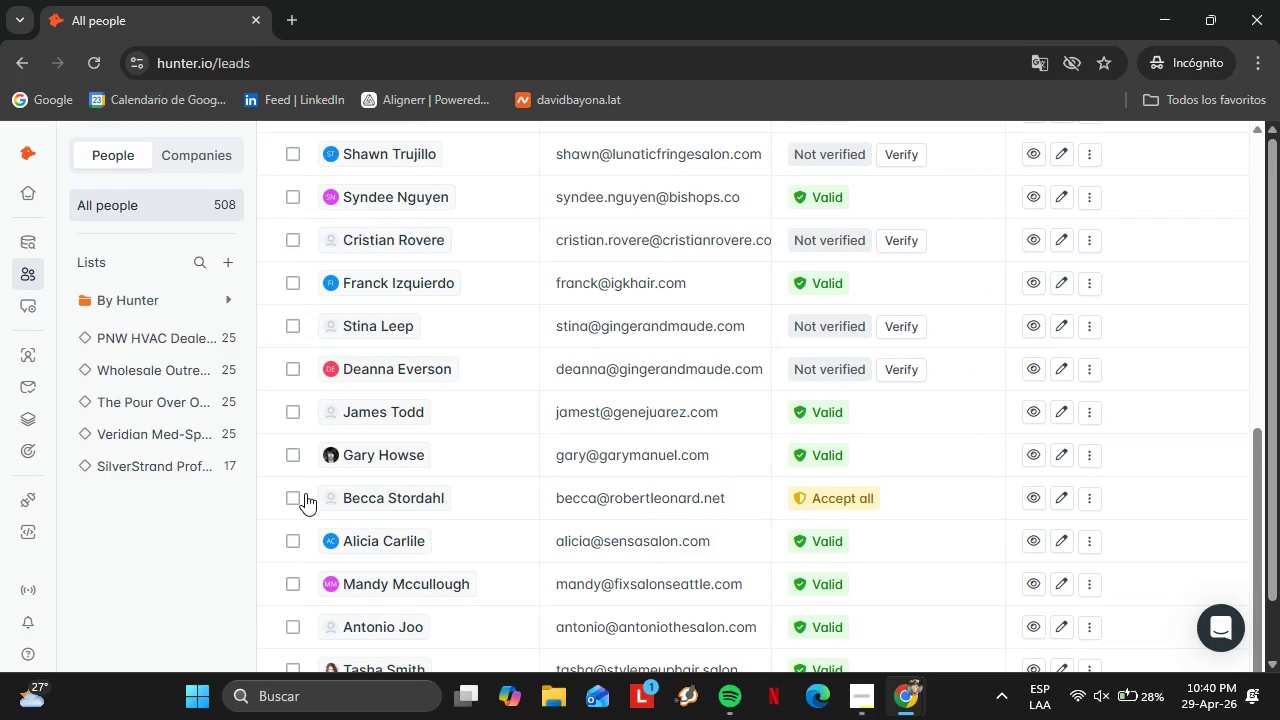 
left_click([167, 476])
 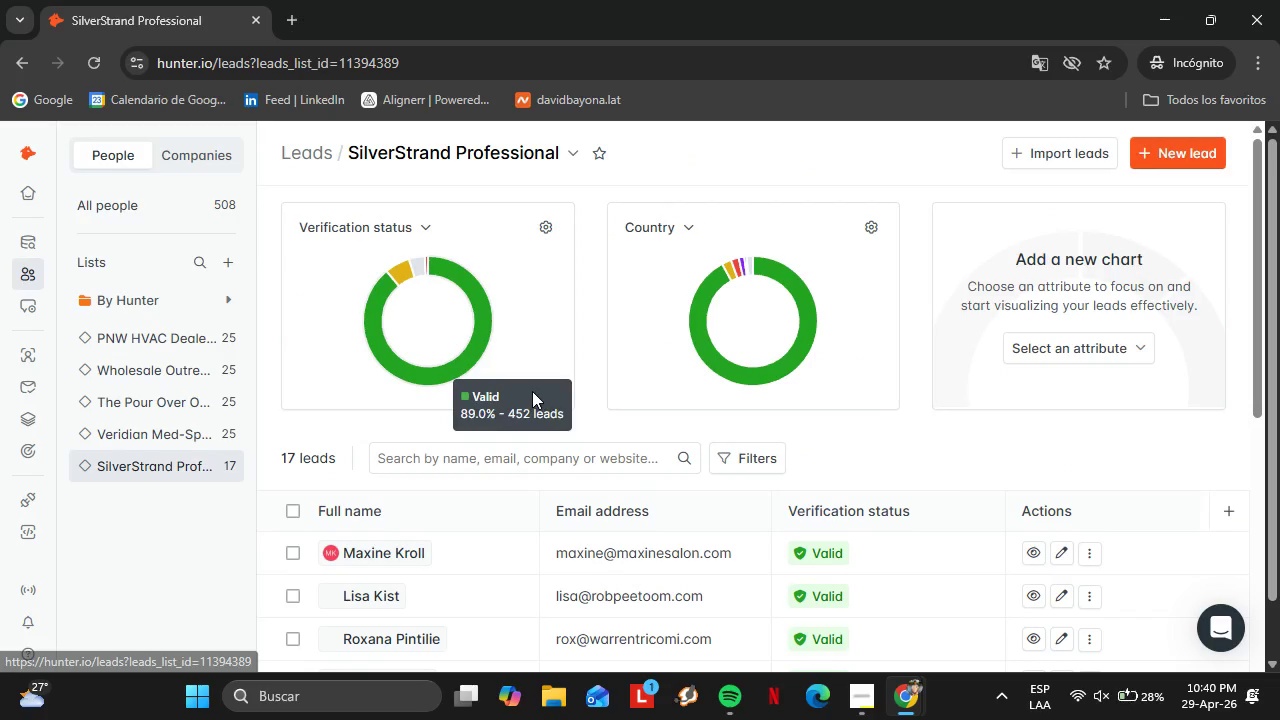 
scroll: coordinate [661, 454], scroll_direction: down, amount: 14.0
 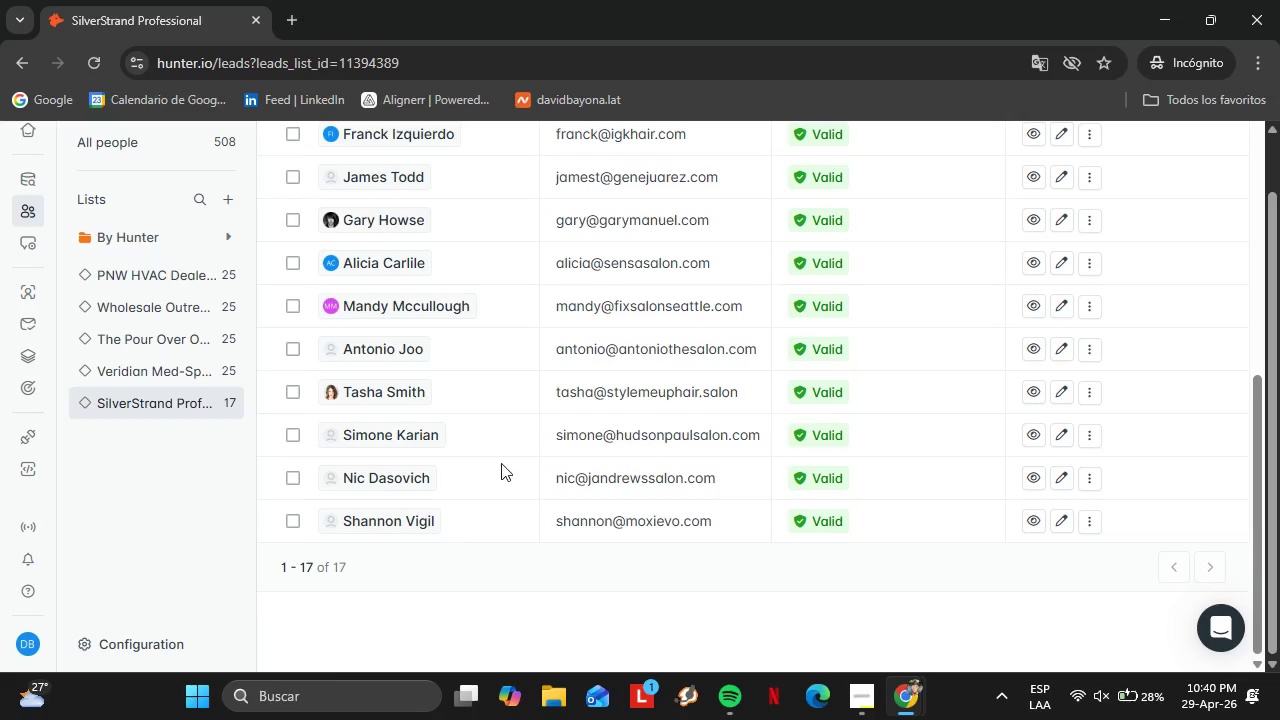 
scroll: coordinate [505, 457], scroll_direction: up, amount: 7.0
 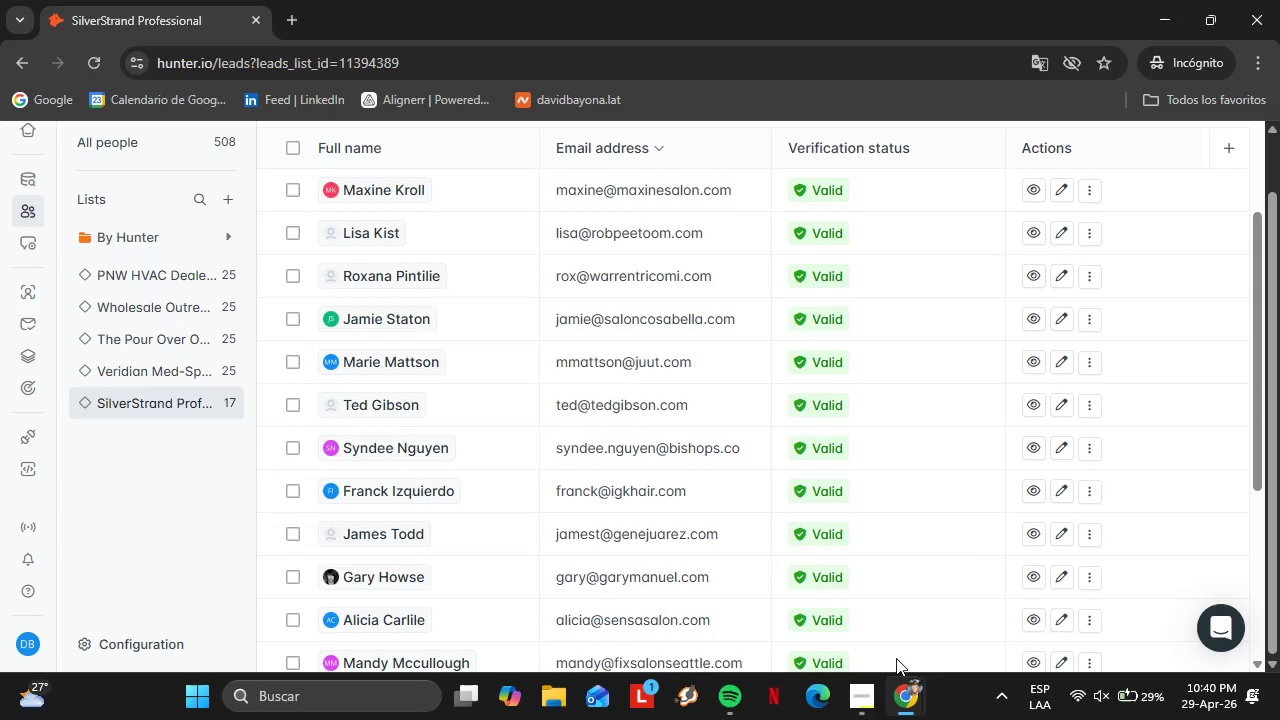 
mouse_move([909, 685])
 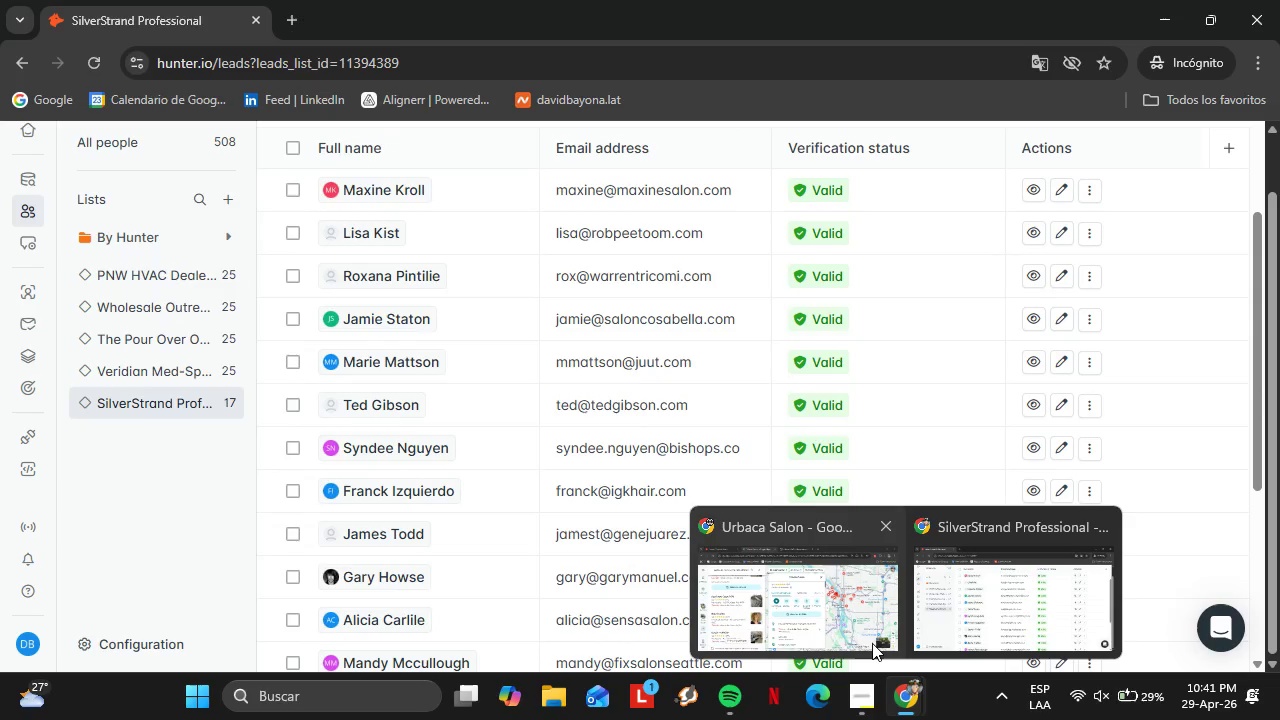 
left_click([872, 643])
 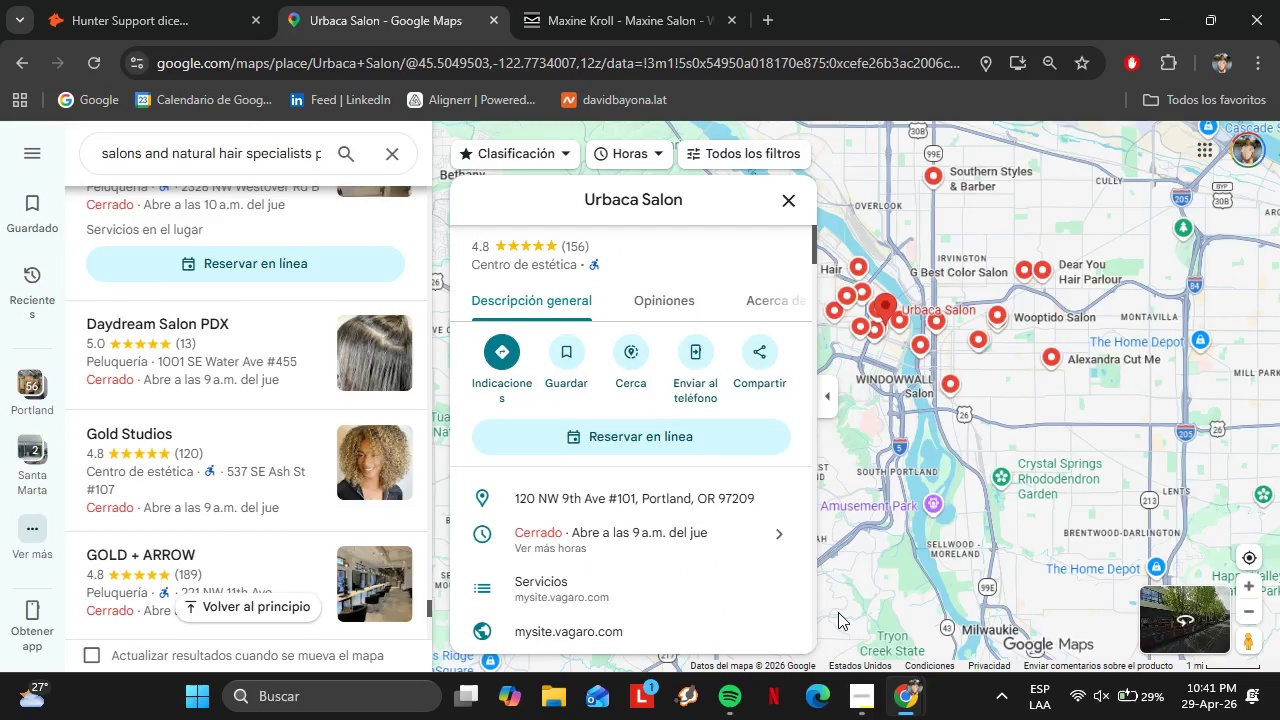 
left_click([157, 0])
 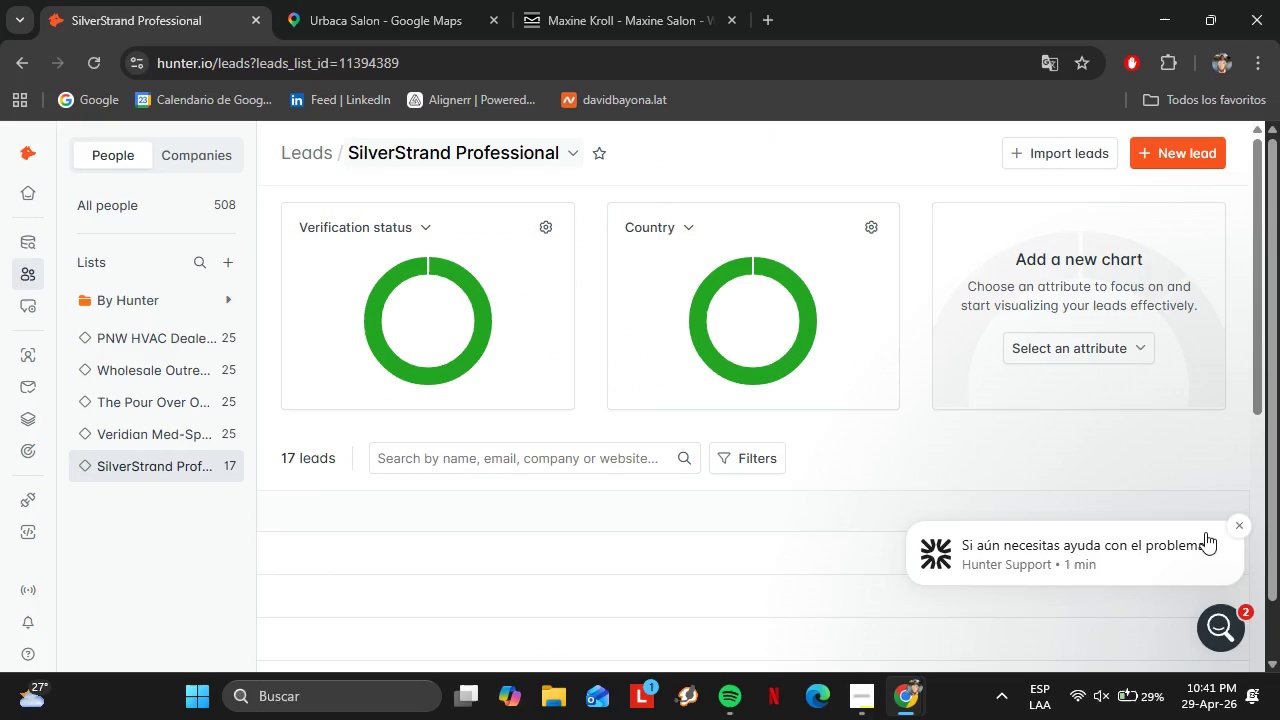 
left_click([1236, 526])
 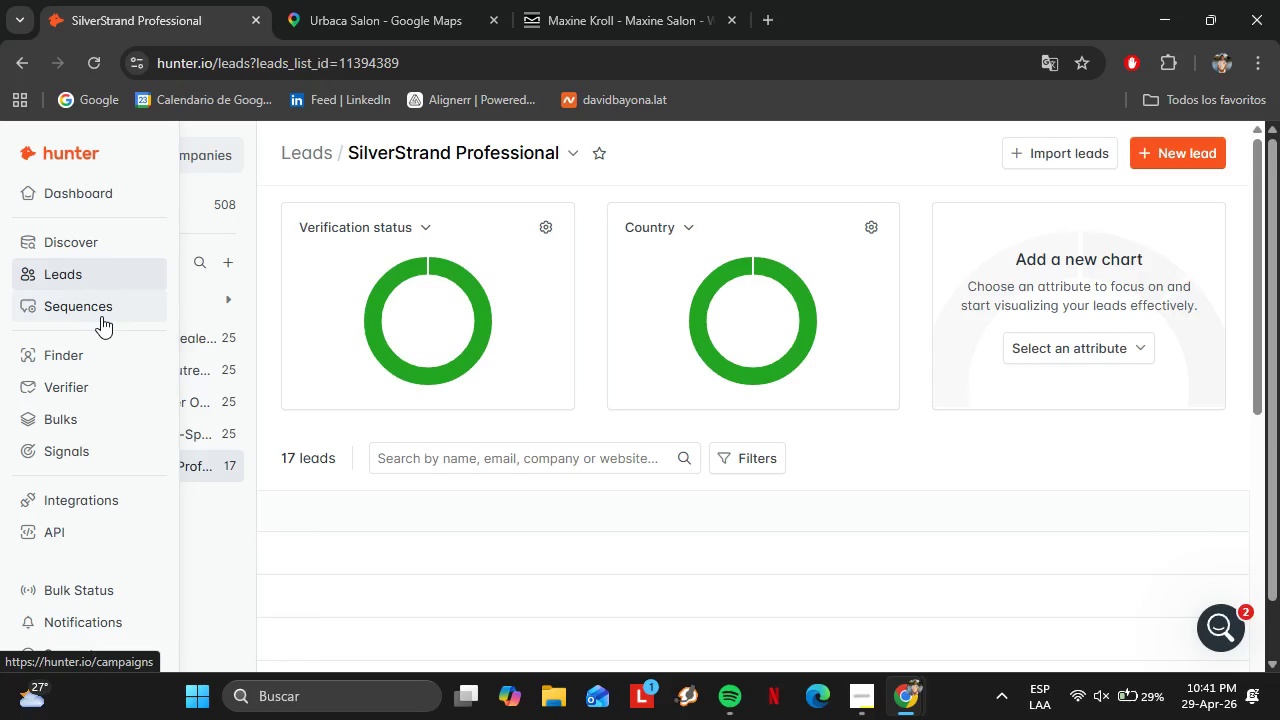 
left_click([100, 363])
 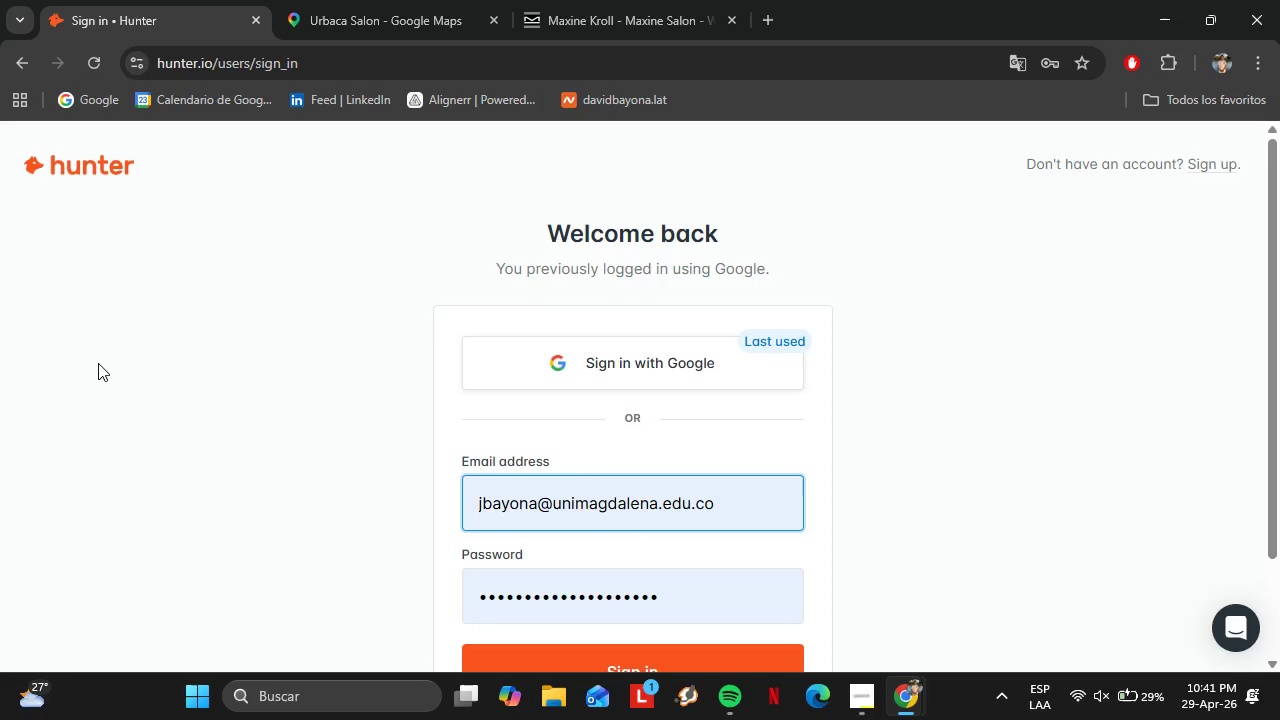 
wait(29.05)
 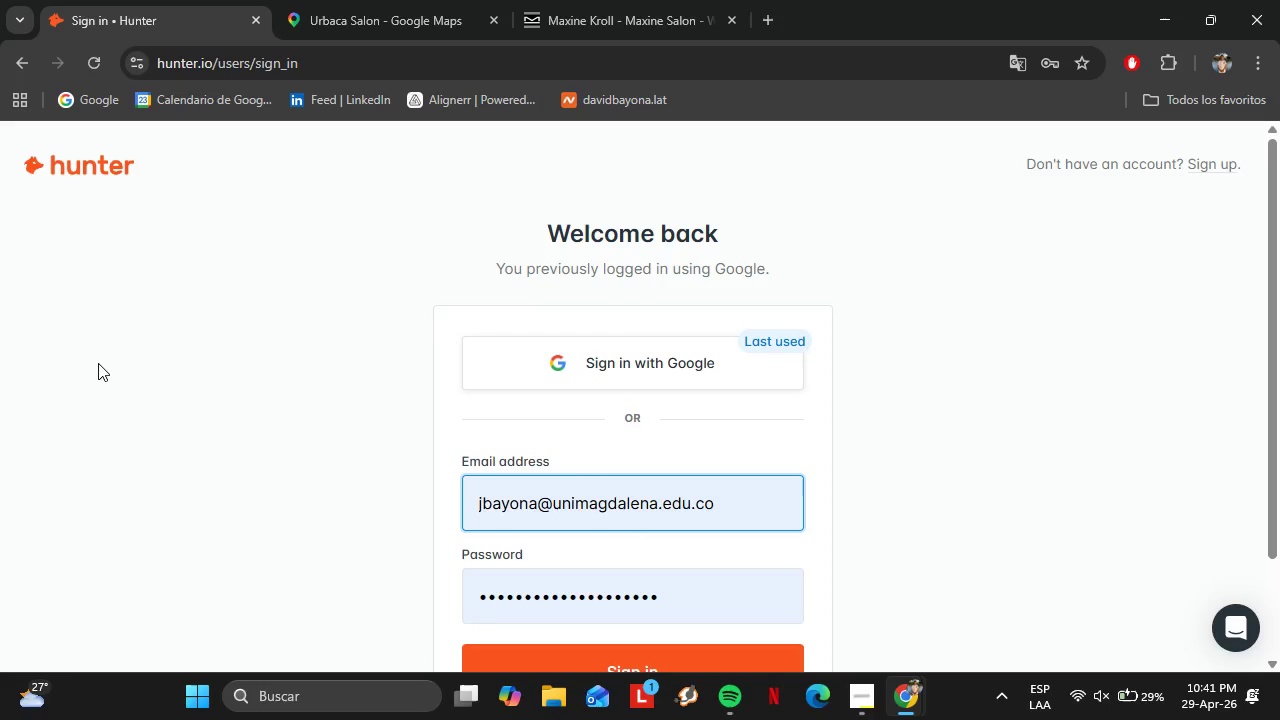 
scroll: coordinate [638, 404], scroll_direction: down, amount: 1.0
 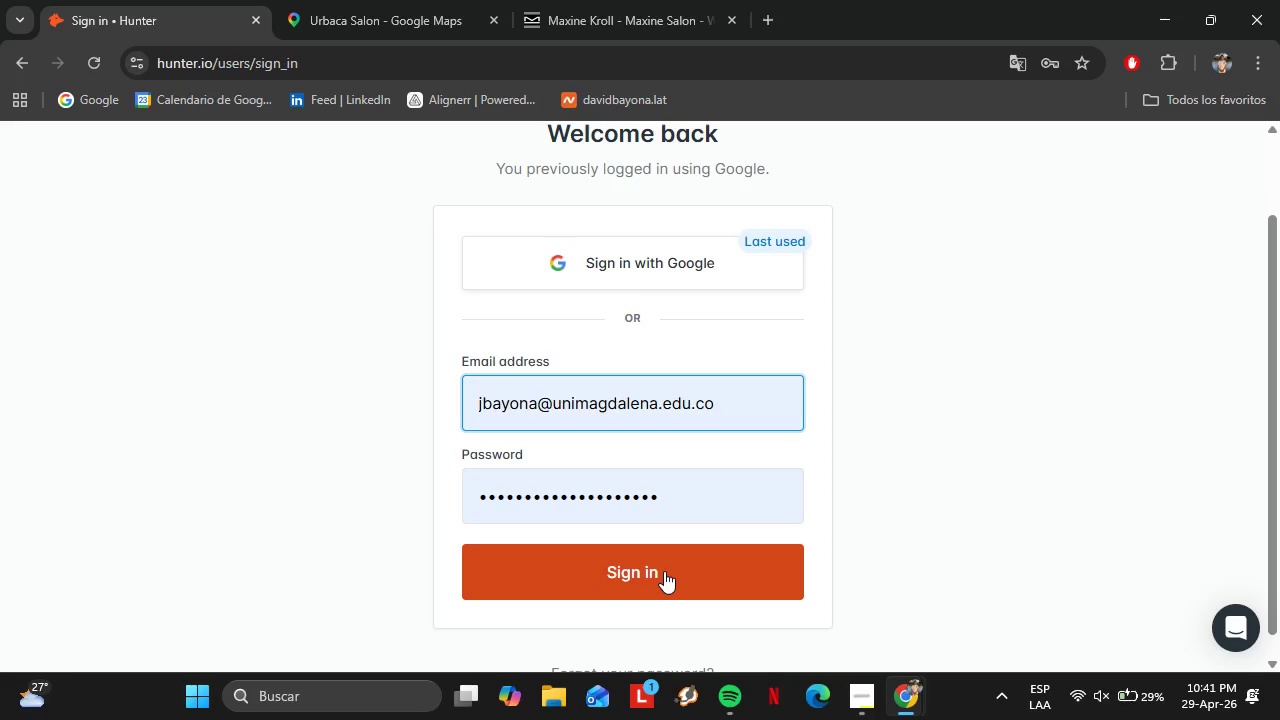 
left_click([646, 569])
 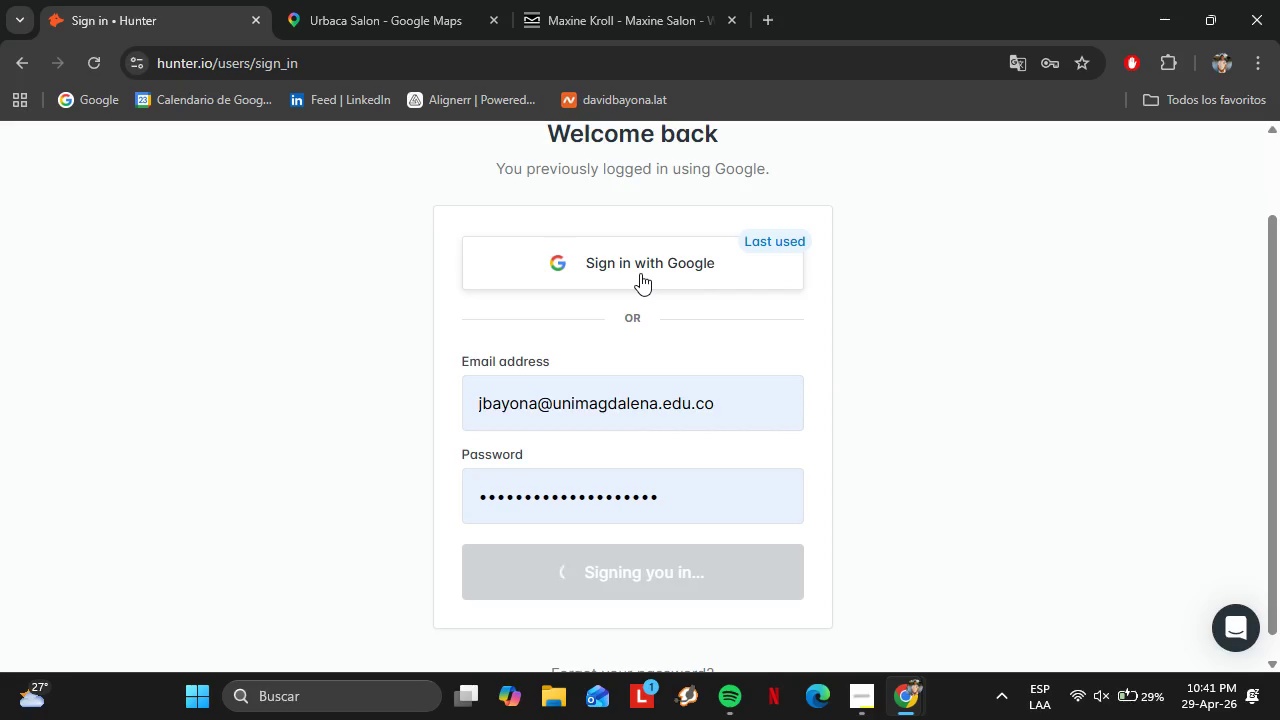 
left_click([640, 273])
 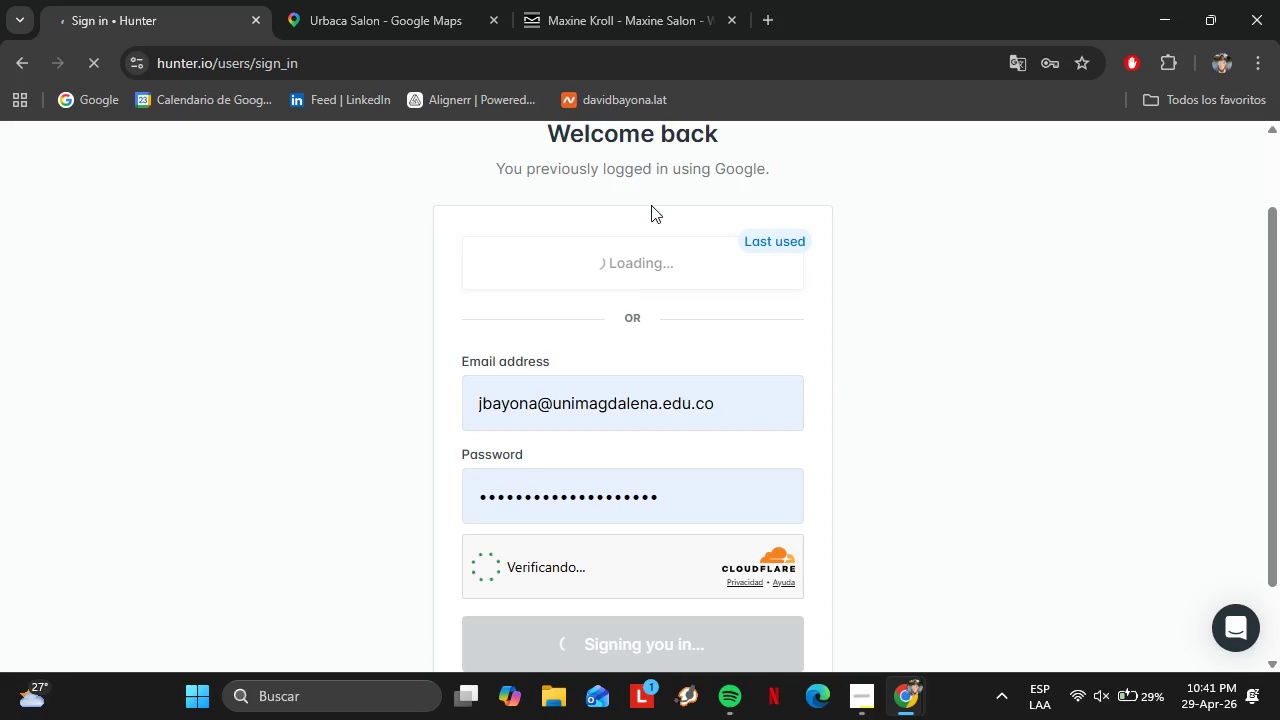 
wait(5.55)
 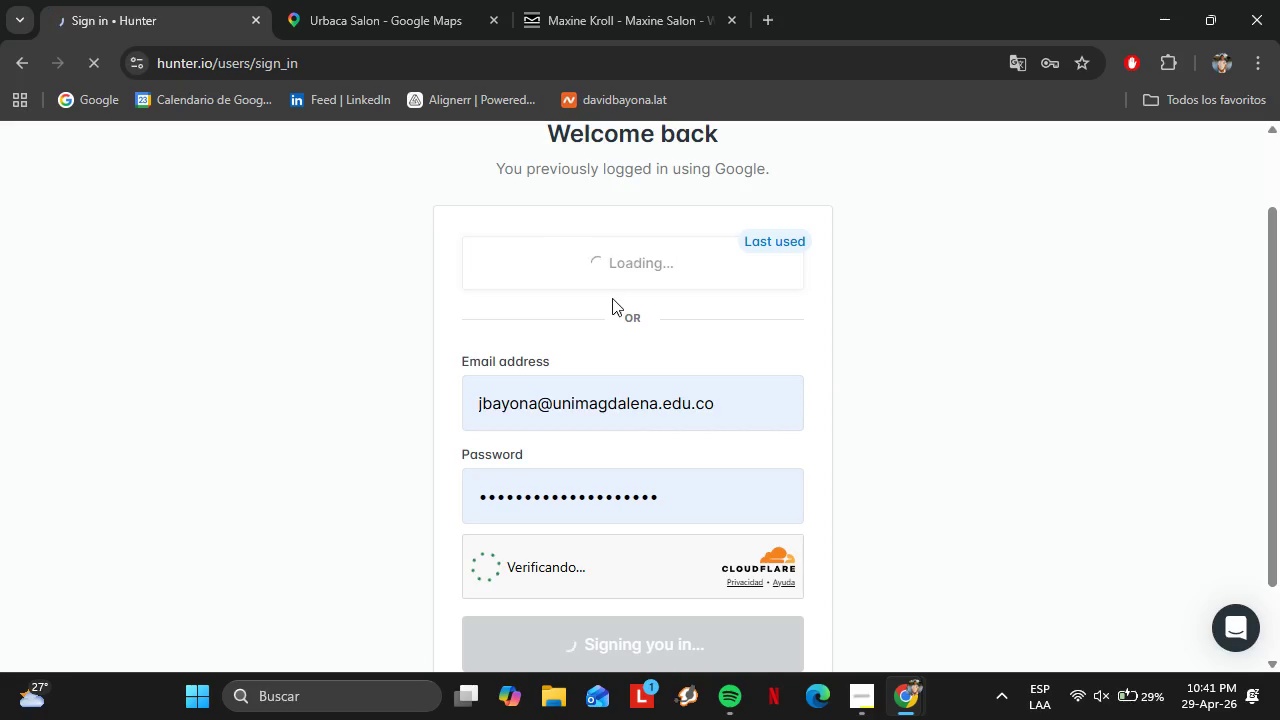 
left_click([814, 375])
 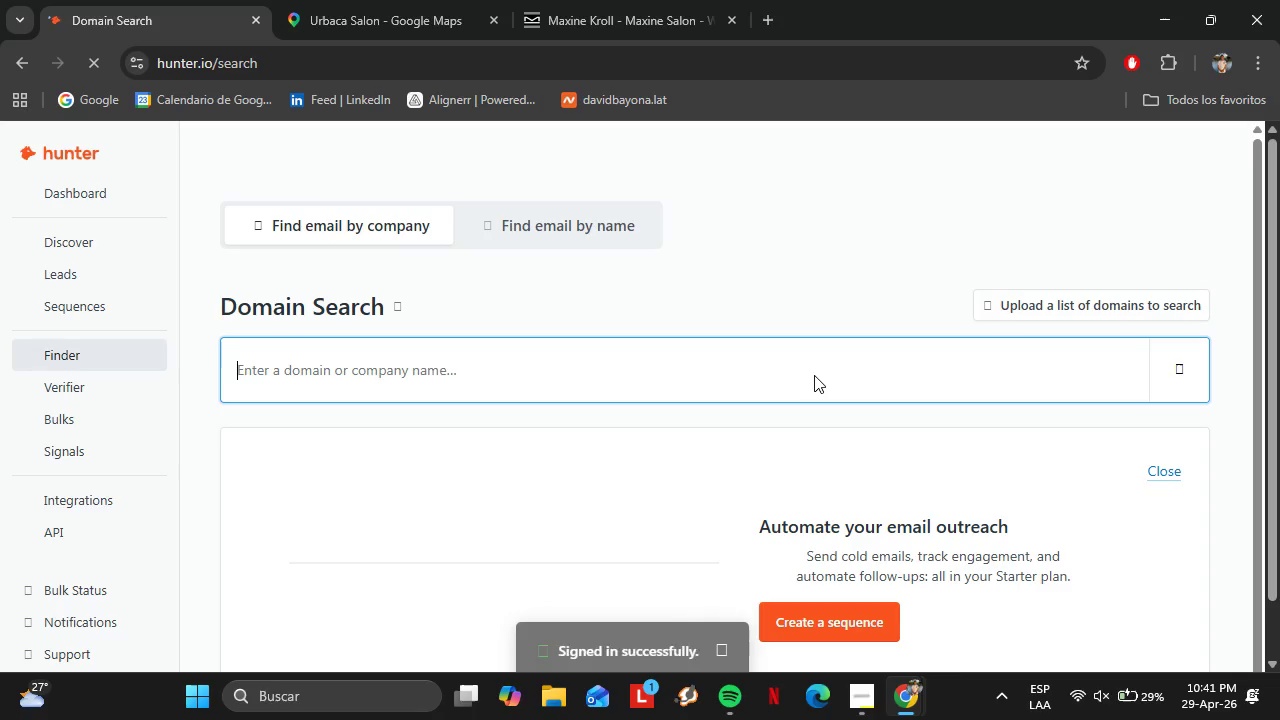 
wait(7.83)
 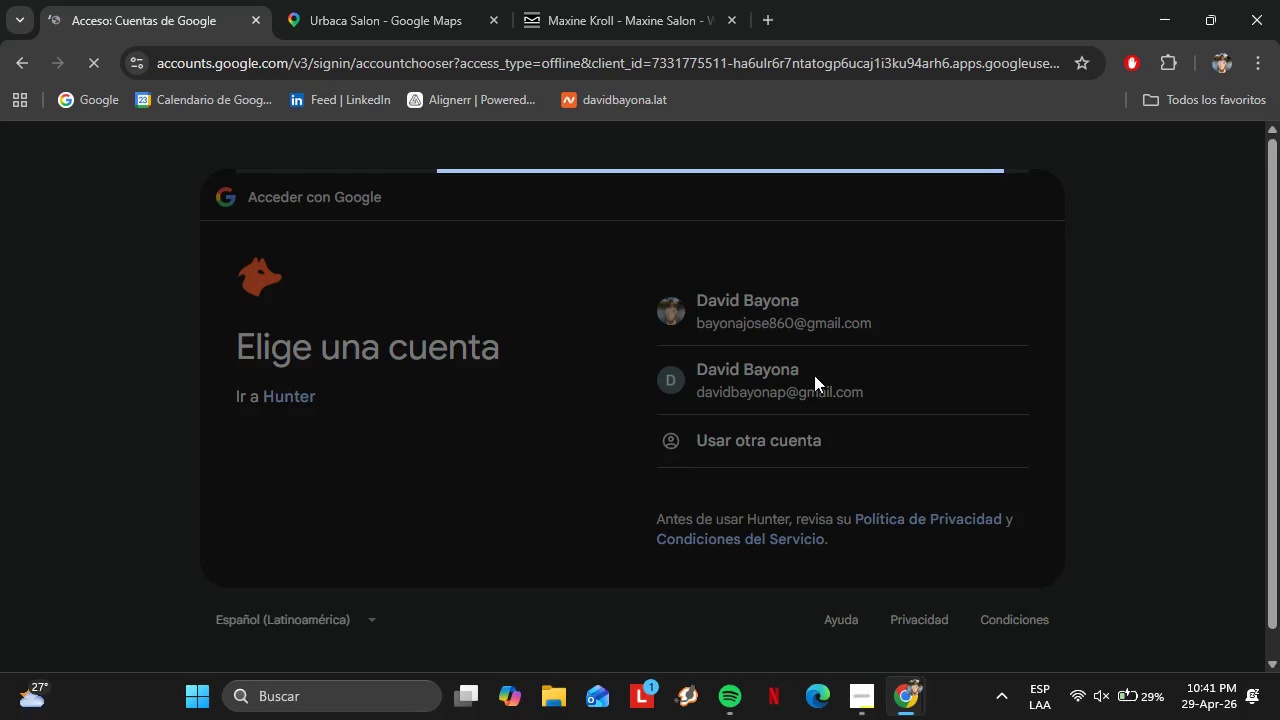 
left_click([47, 268])
 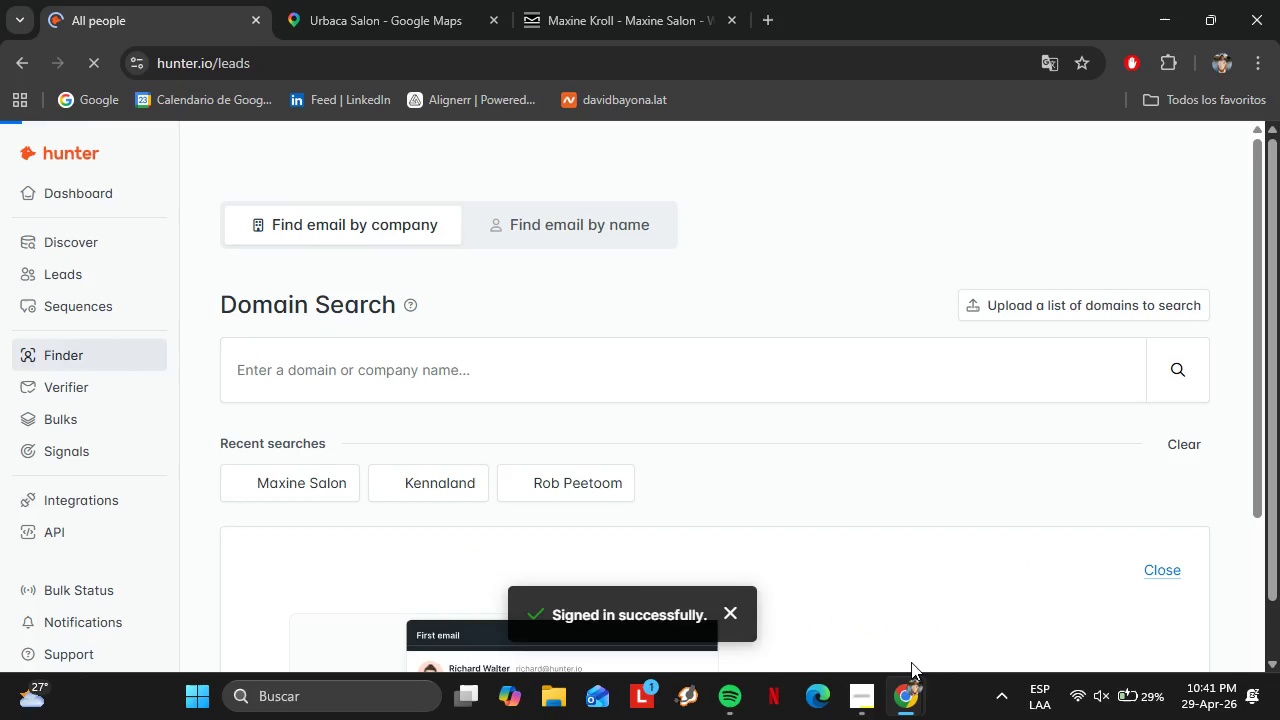 
left_click([1001, 617])
 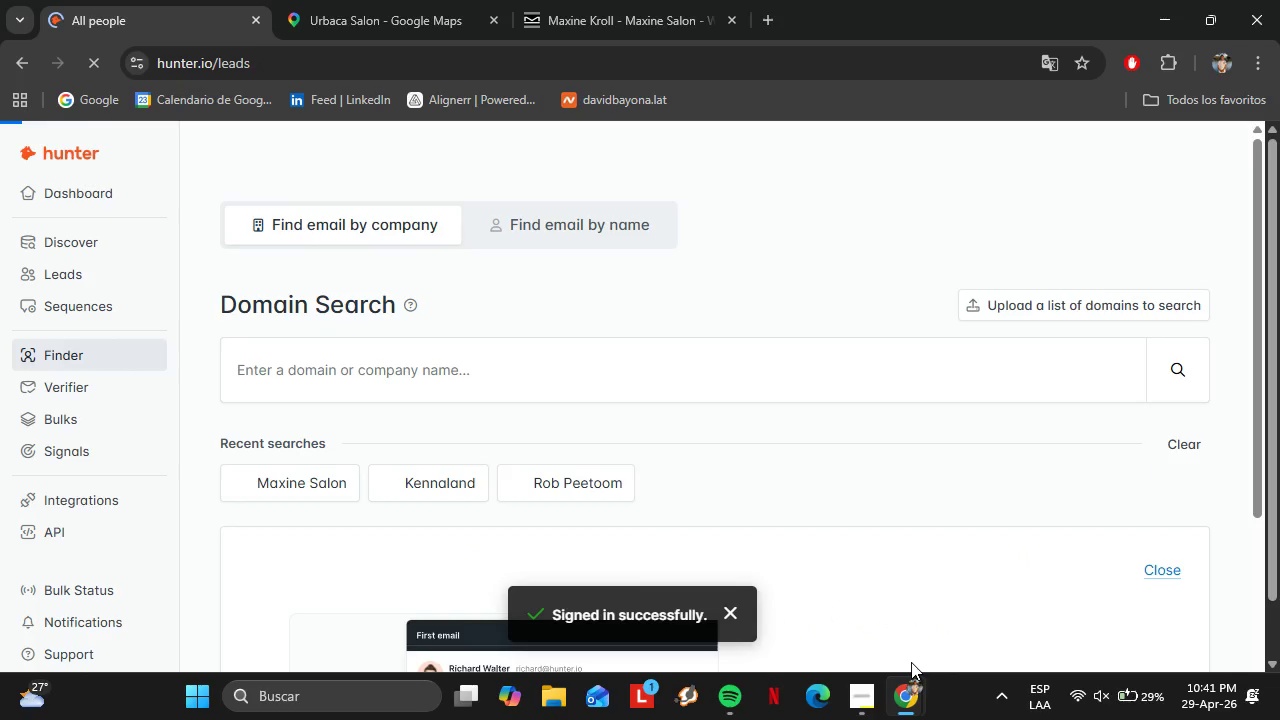 
left_click([838, 621])
 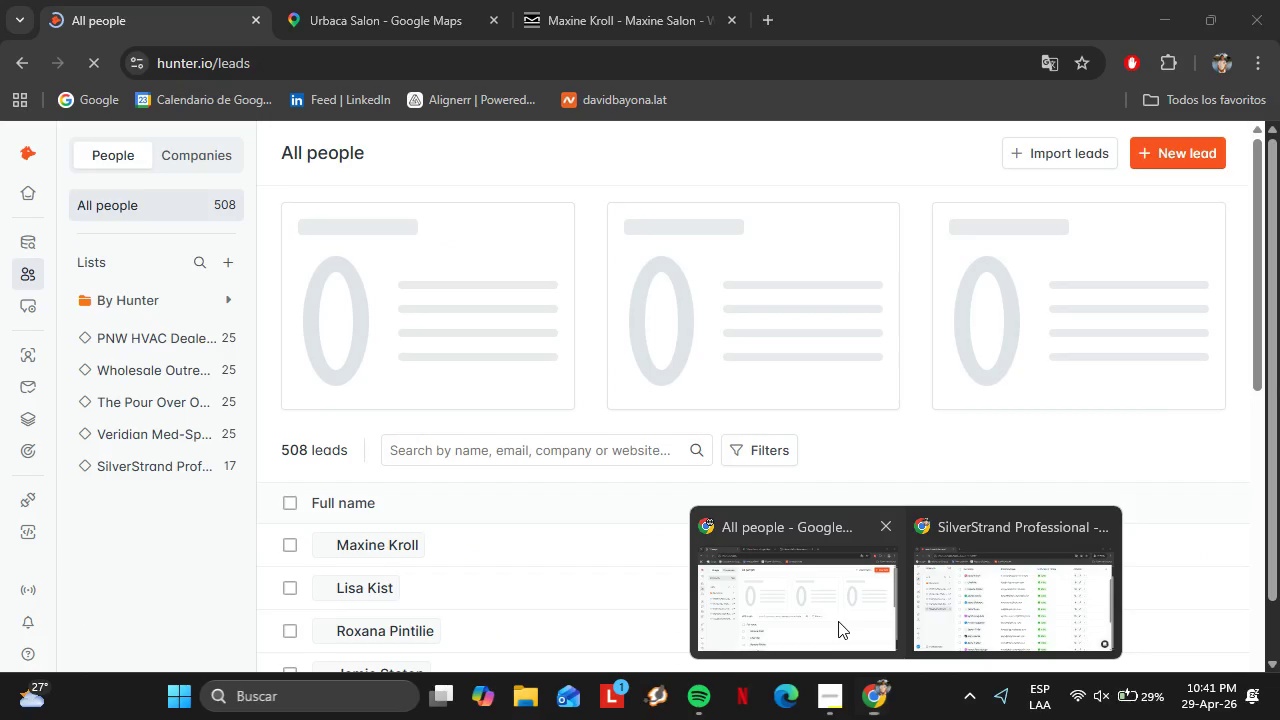 
mouse_move([362, 393])
 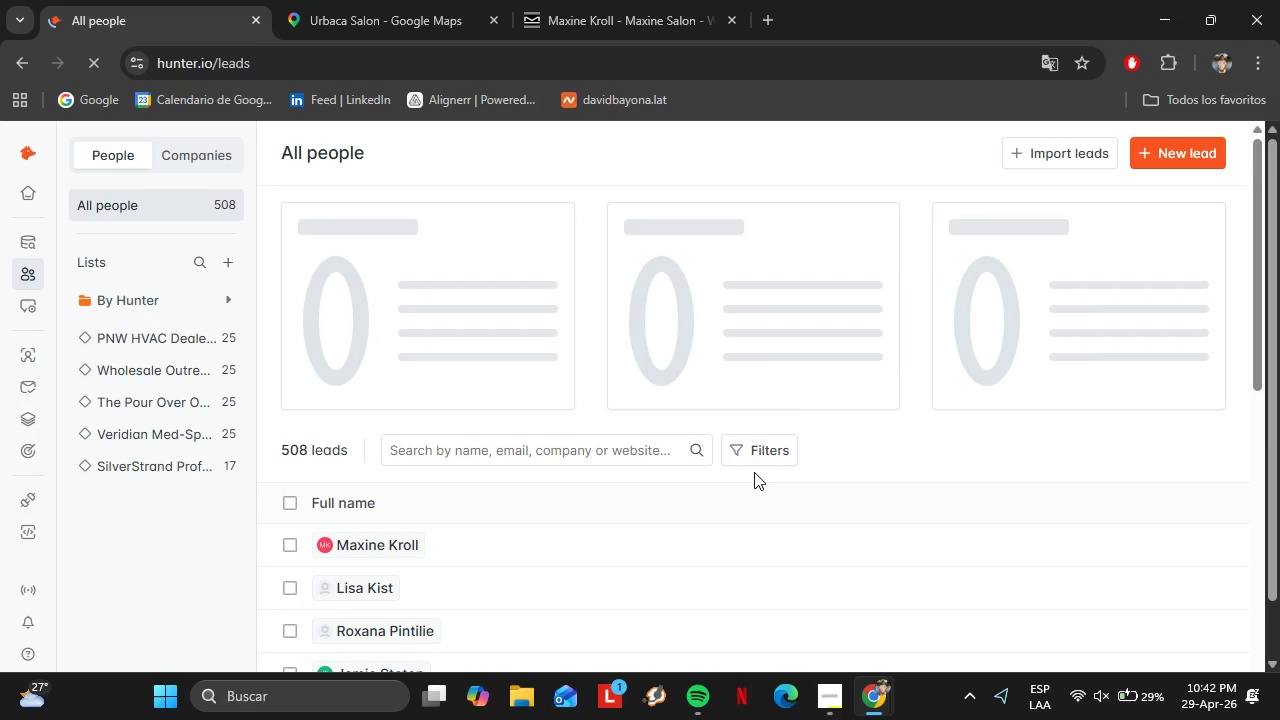 
scroll: coordinate [759, 477], scroll_direction: down, amount: 4.0
 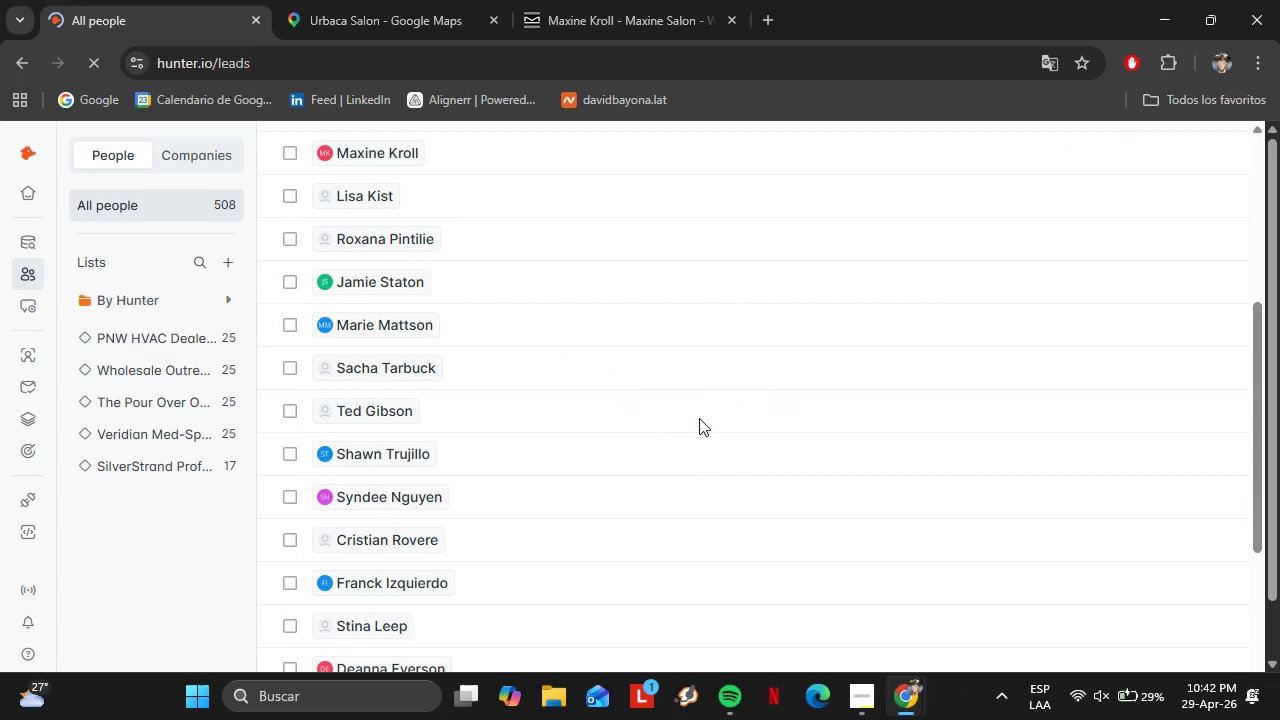 
left_click([1006, 694])
 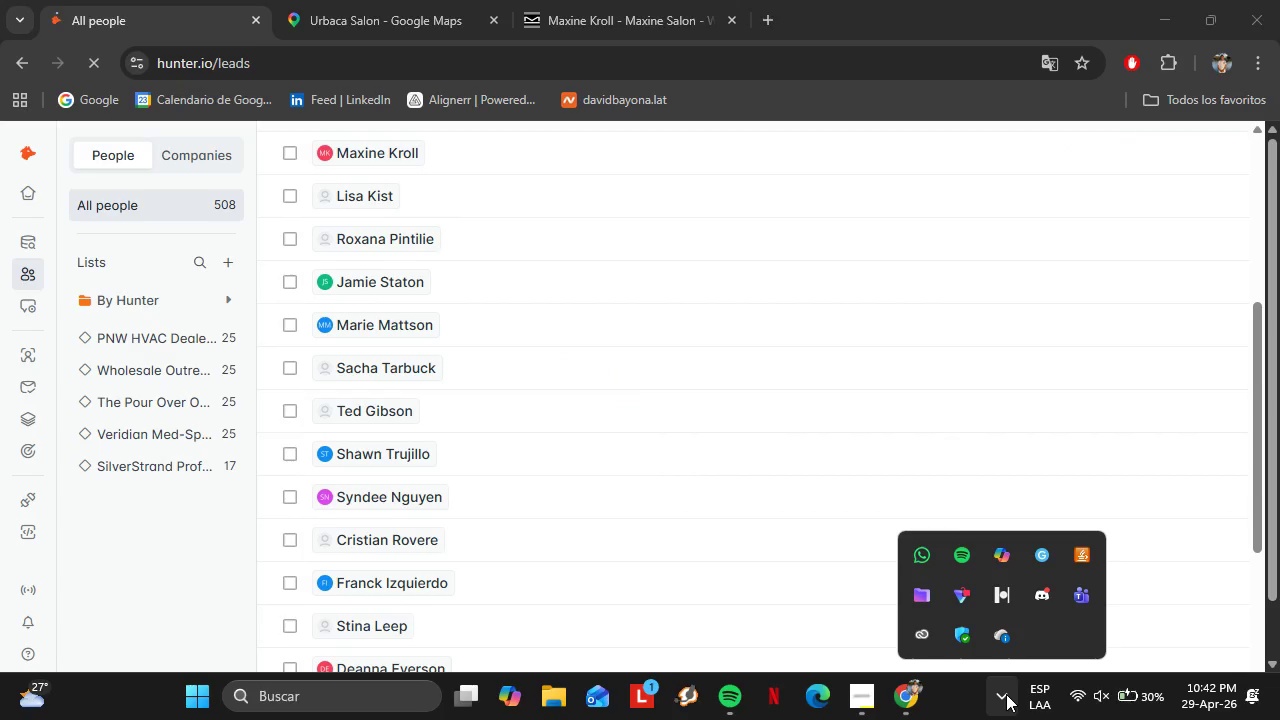 
left_click([1006, 694])
 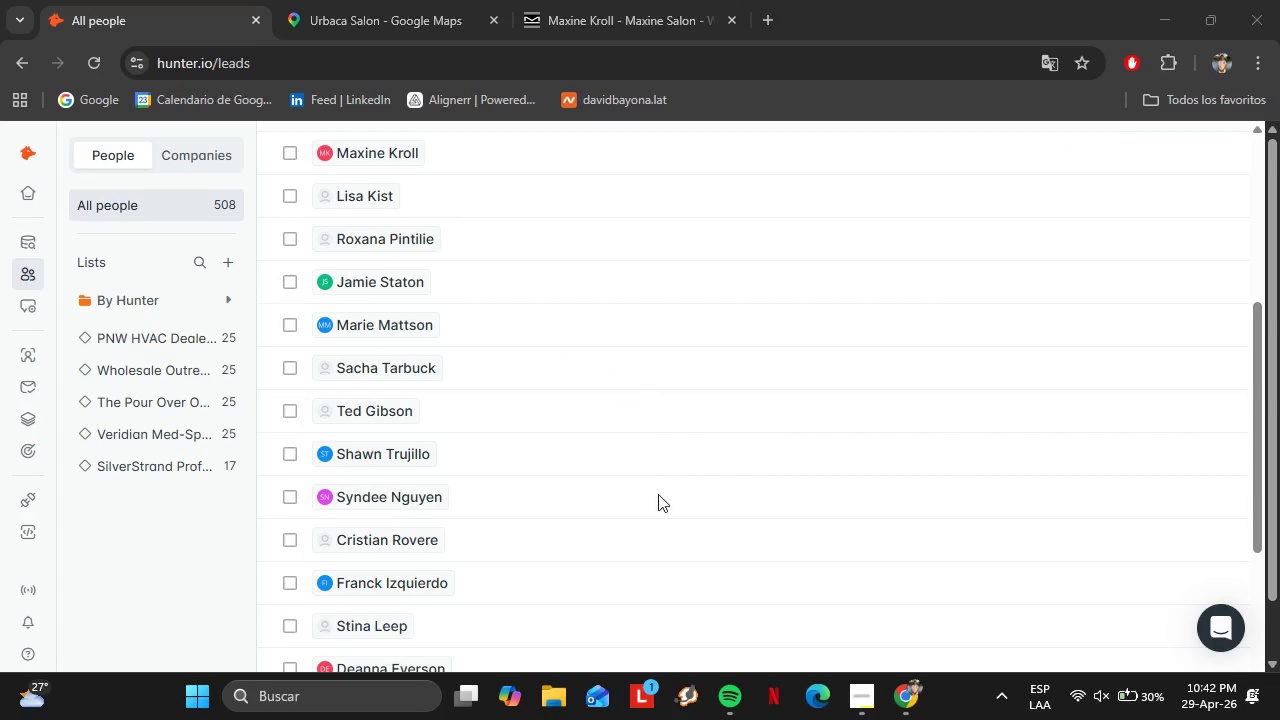 
scroll: coordinate [566, 467], scroll_direction: up, amount: 3.0
 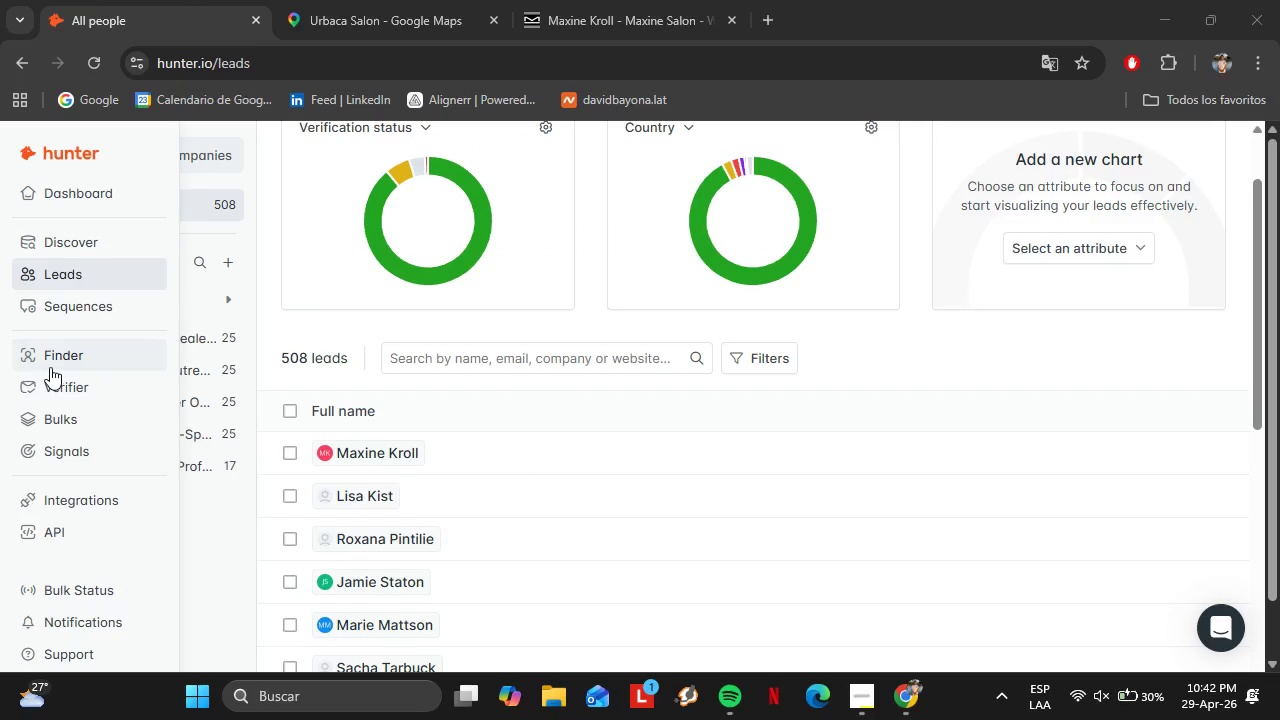 
left_click([53, 363])
 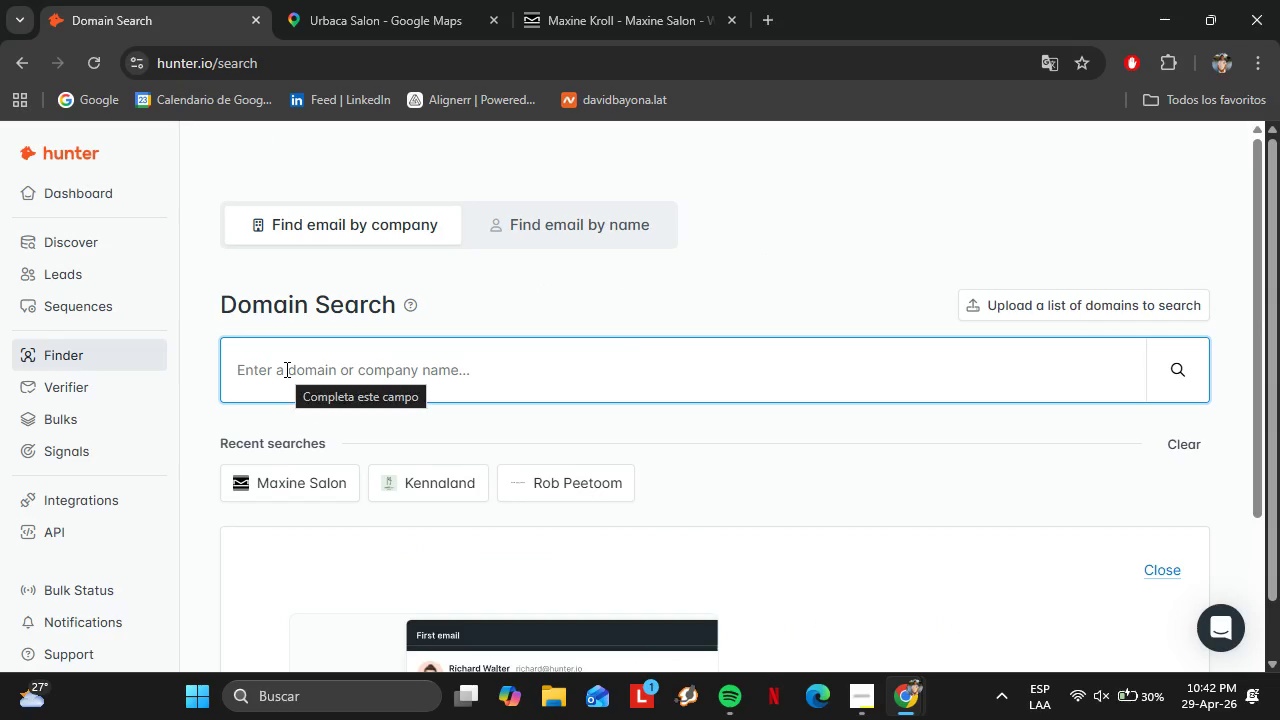 
wait(9.09)
 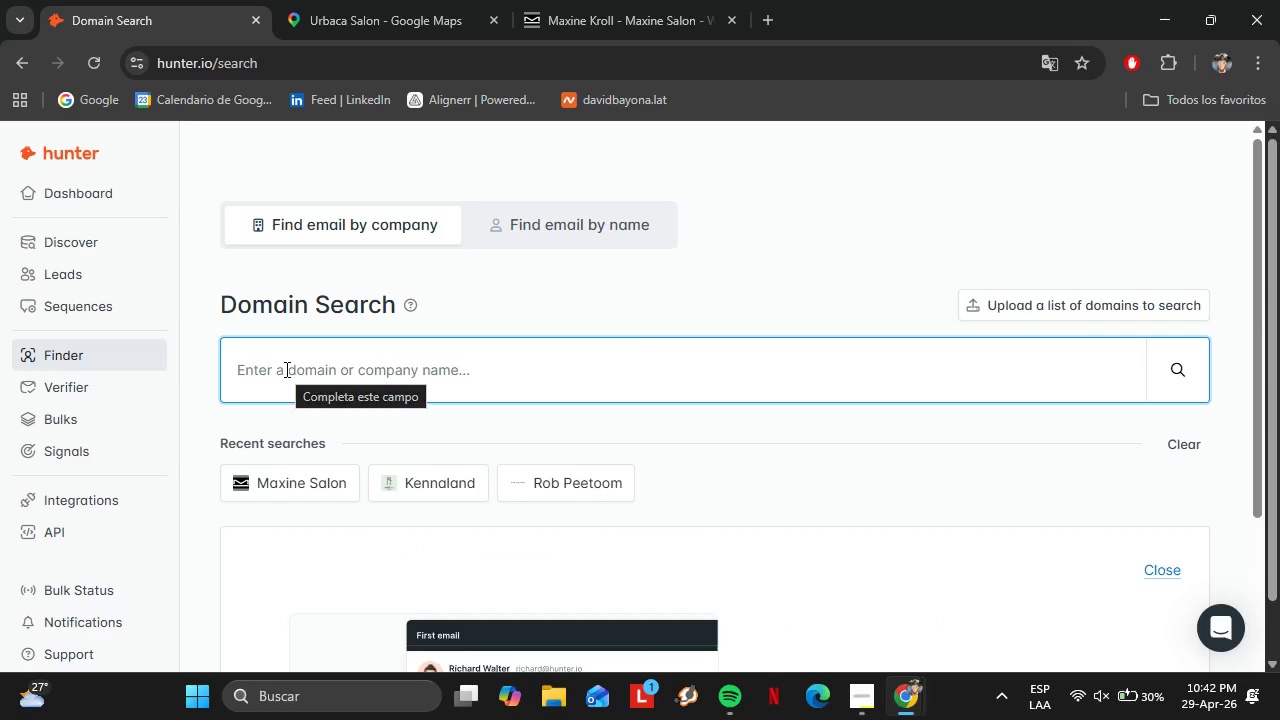 
type(tokasalon.com)
 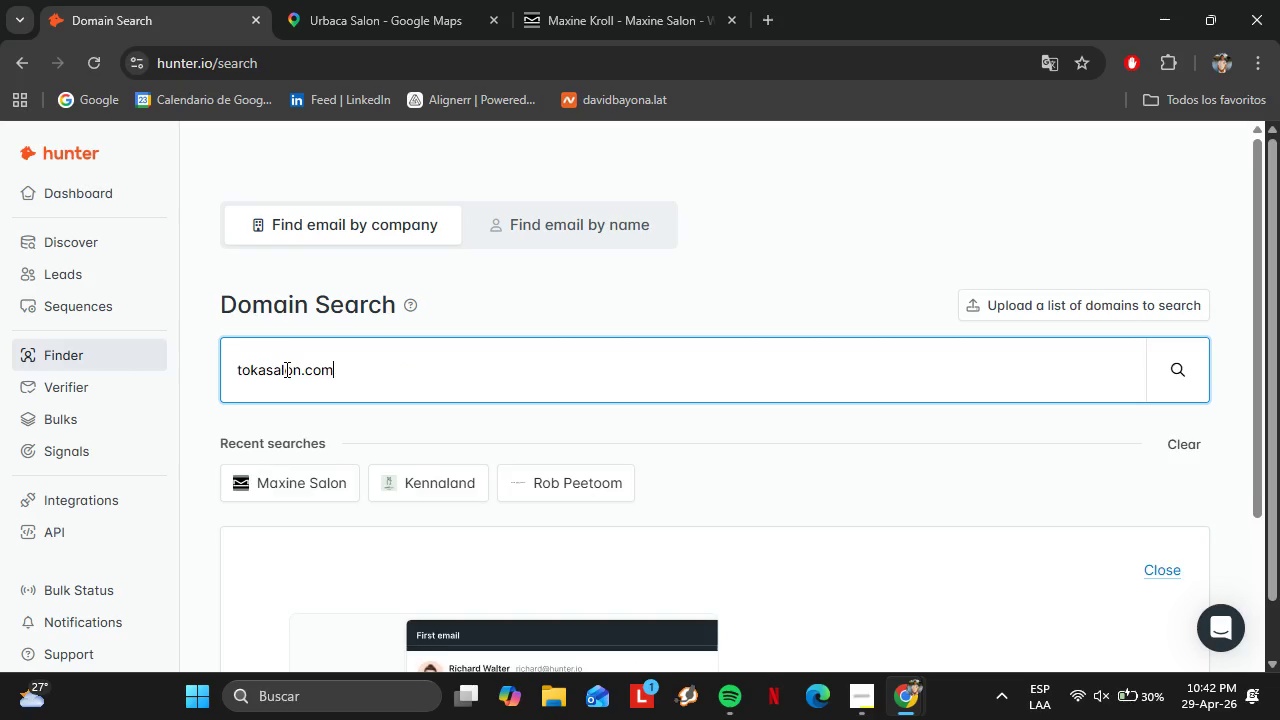 
key(Enter)
 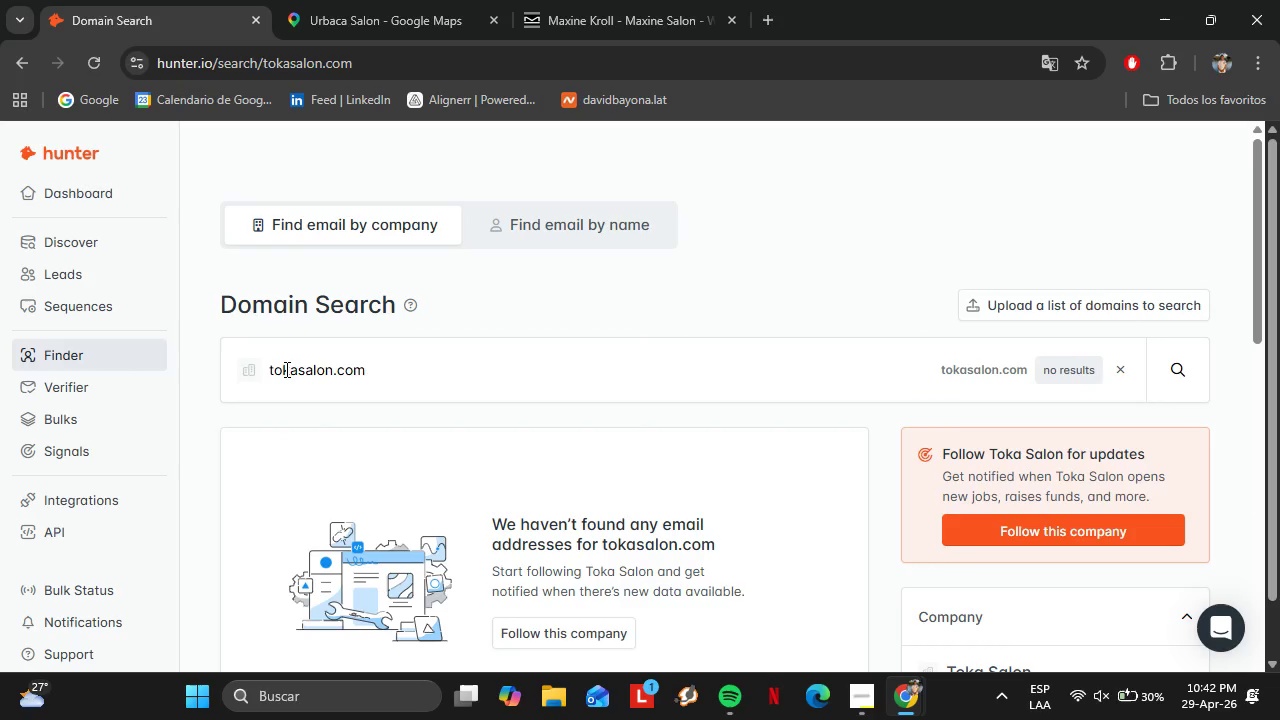 
wait(5.41)
 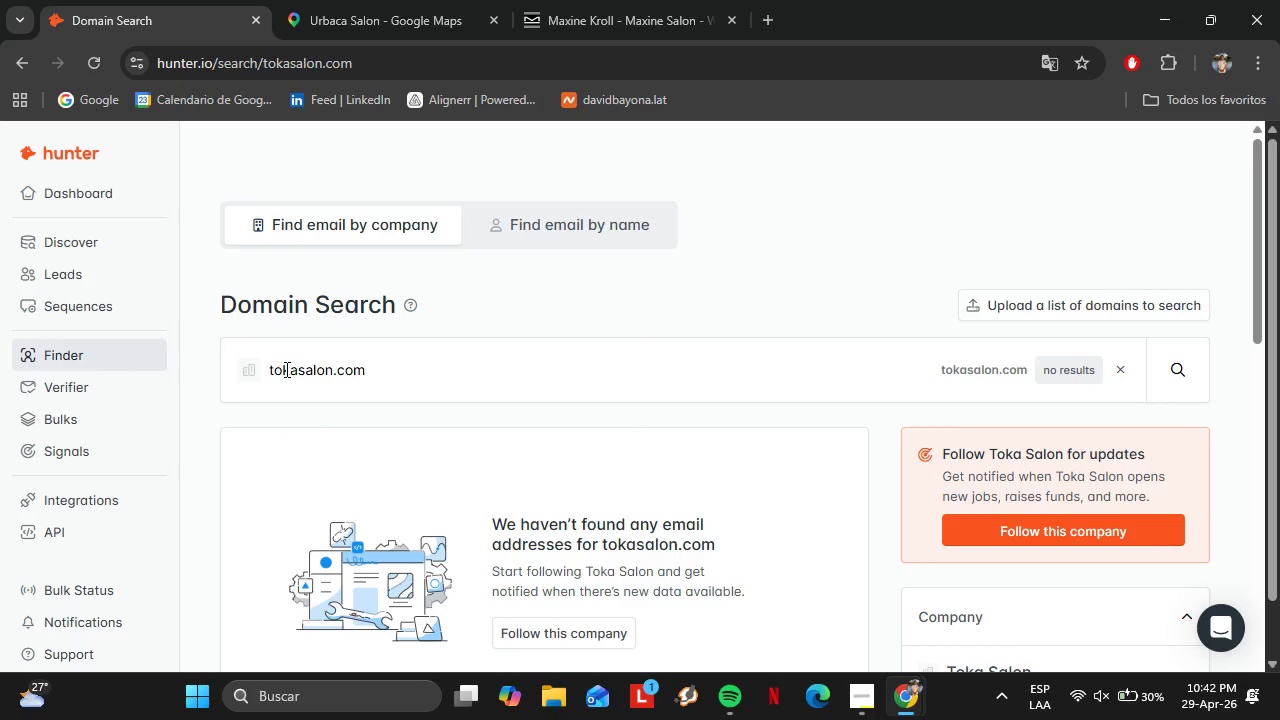 
left_click_drag(start_coordinate=[430, 386], to_coordinate=[237, 412])
 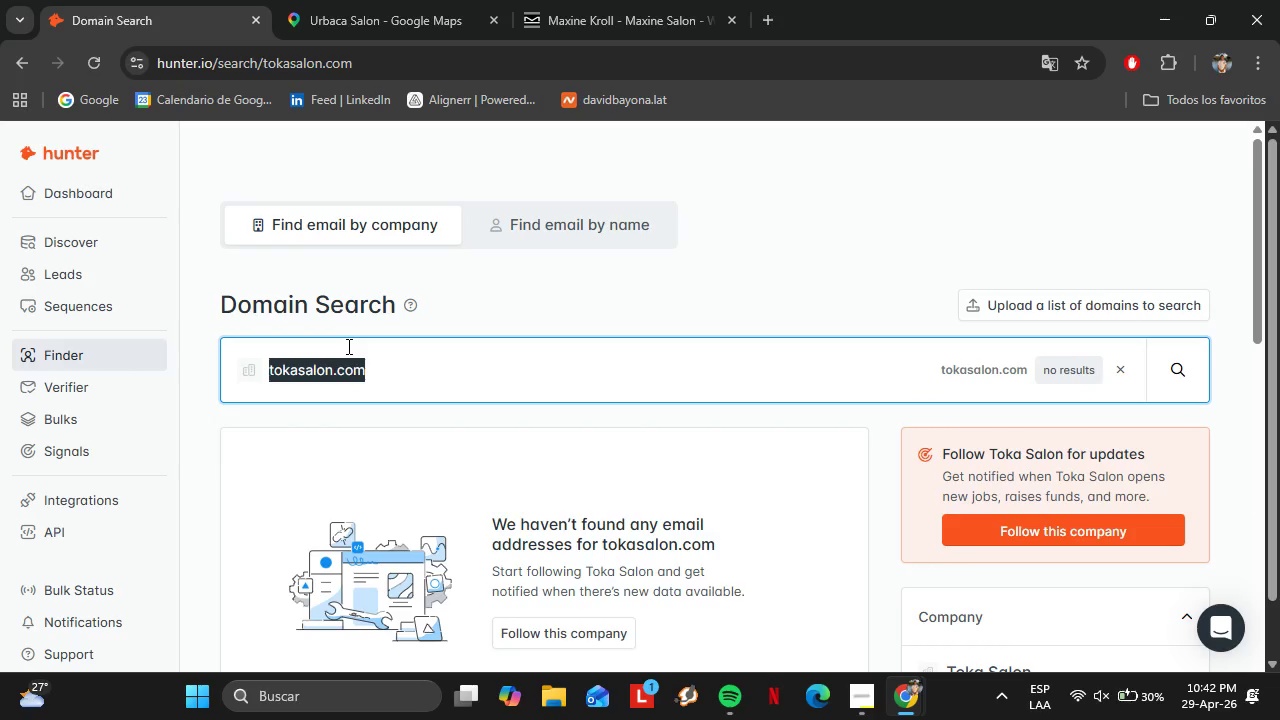 
type(christophe)
 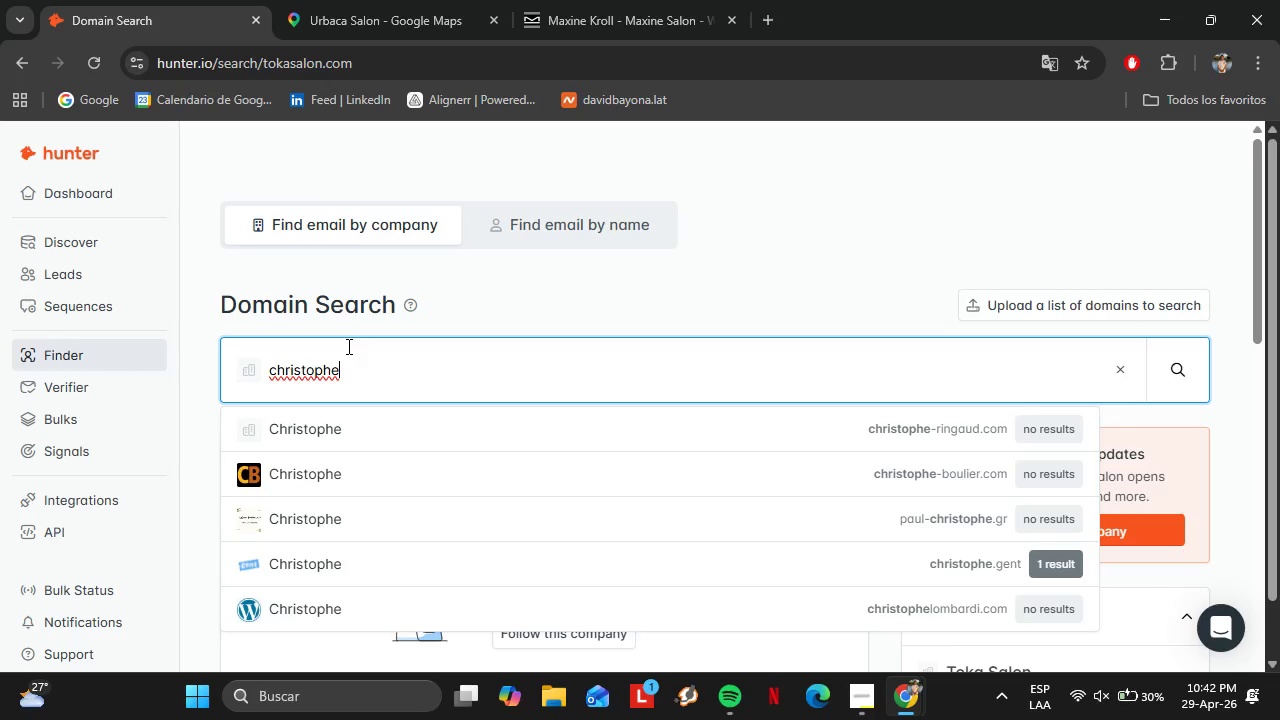 
wait(7.47)
 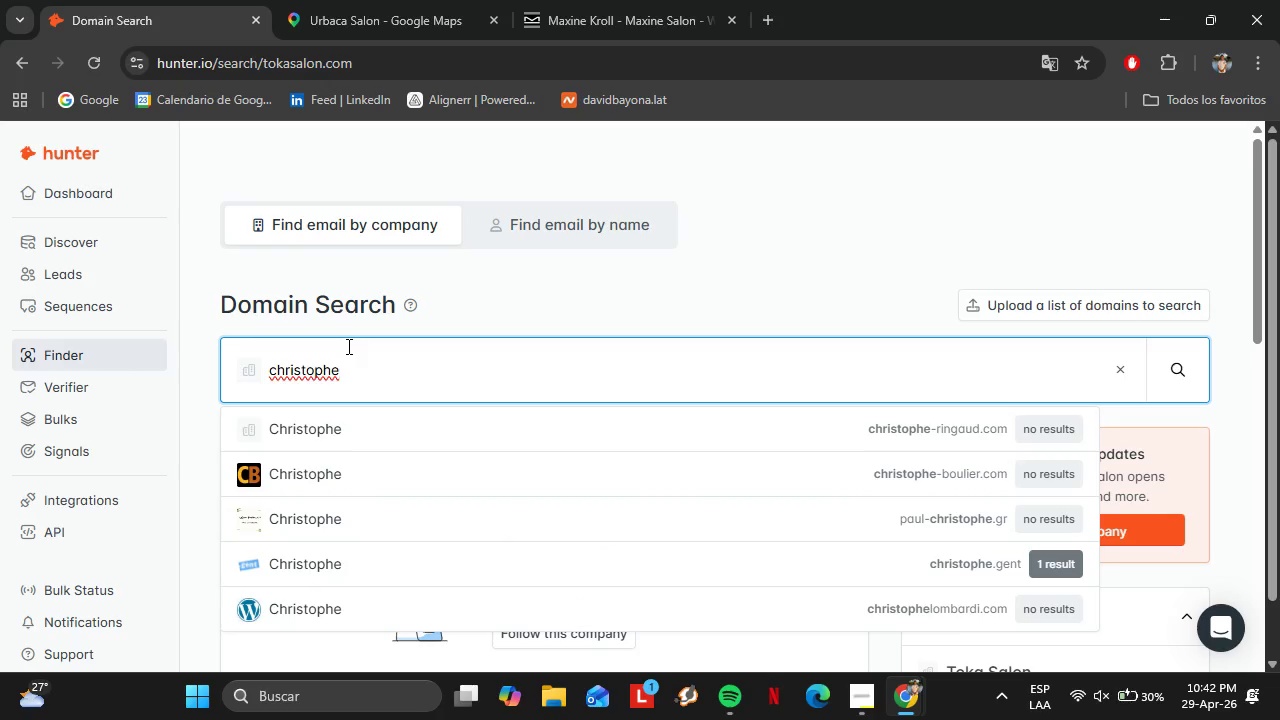 
type(-robin.v)
key(Backspace)
type(com)
 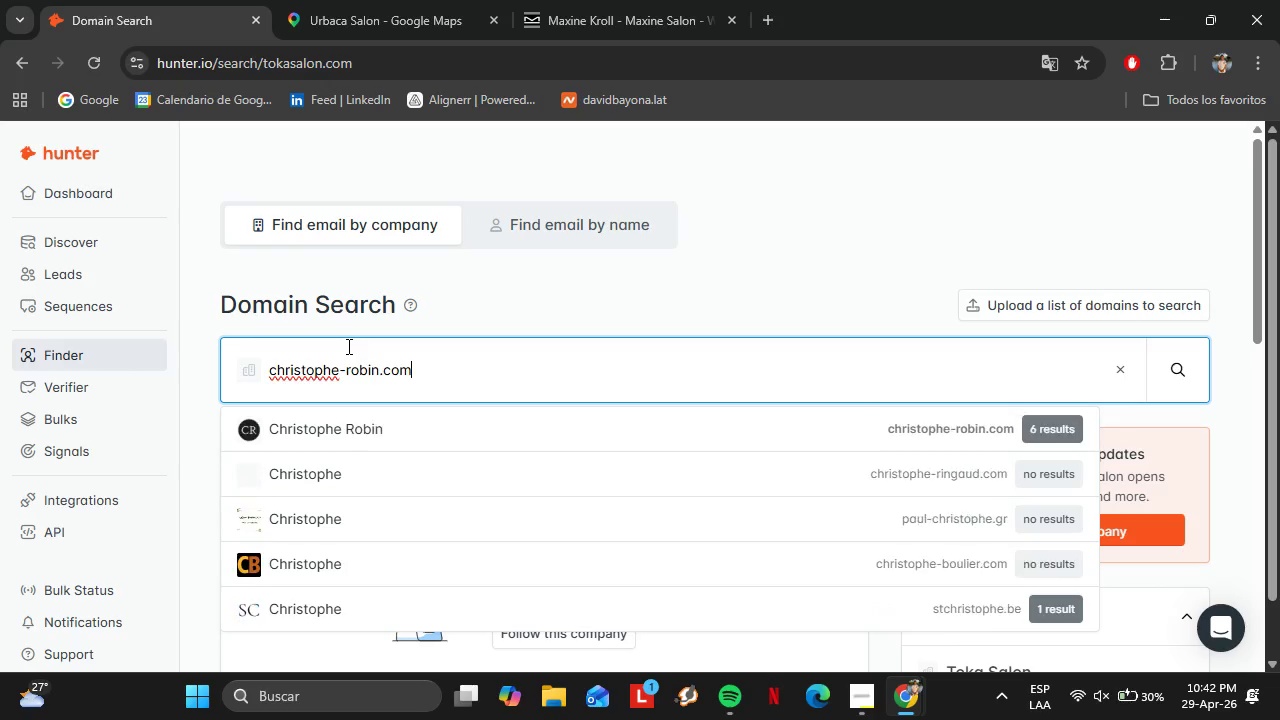 
key(Enter)
 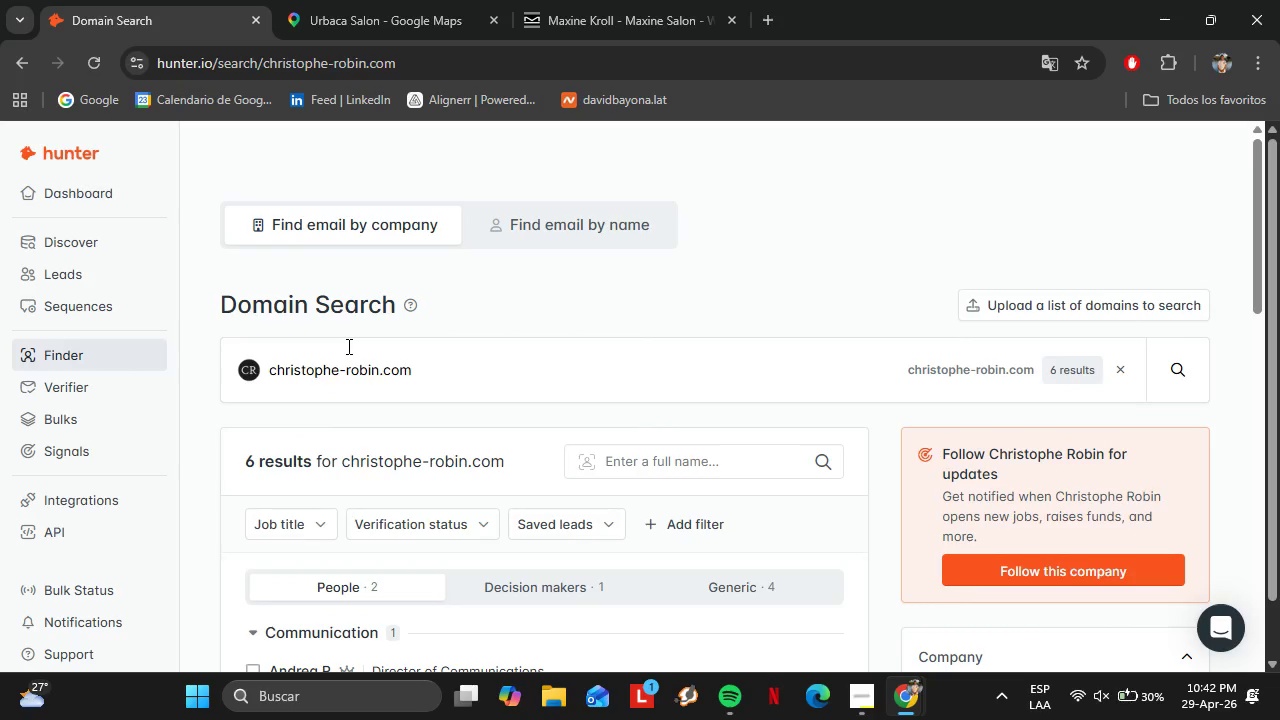 
wait(7.3)
 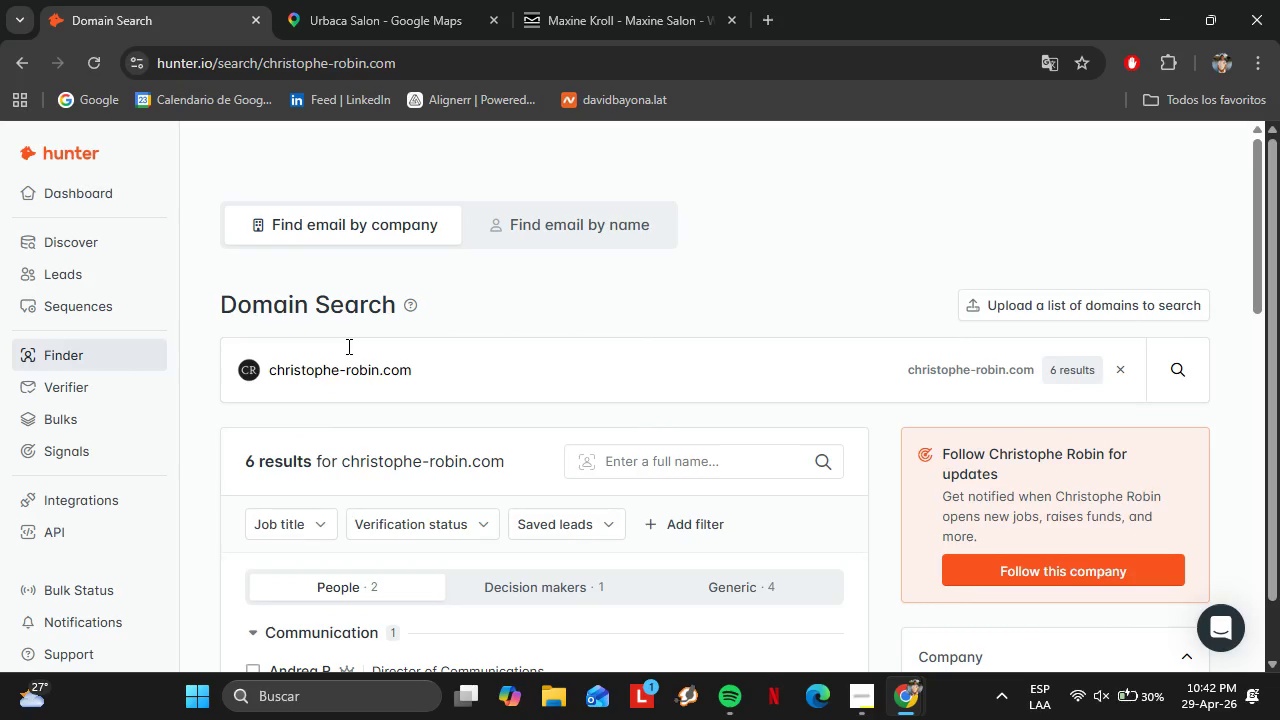 
scroll: coordinate [894, 477], scroll_direction: down, amount: 4.0
 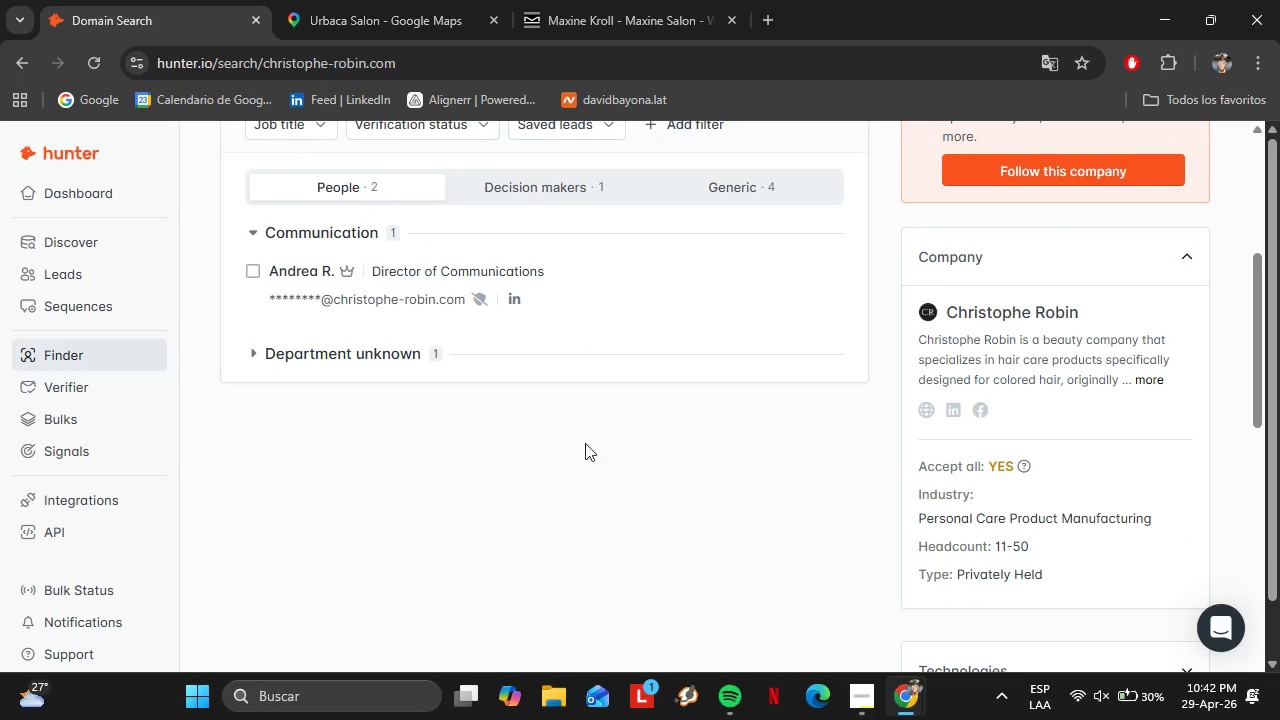 
scroll: coordinate [544, 436], scroll_direction: up, amount: 5.0
 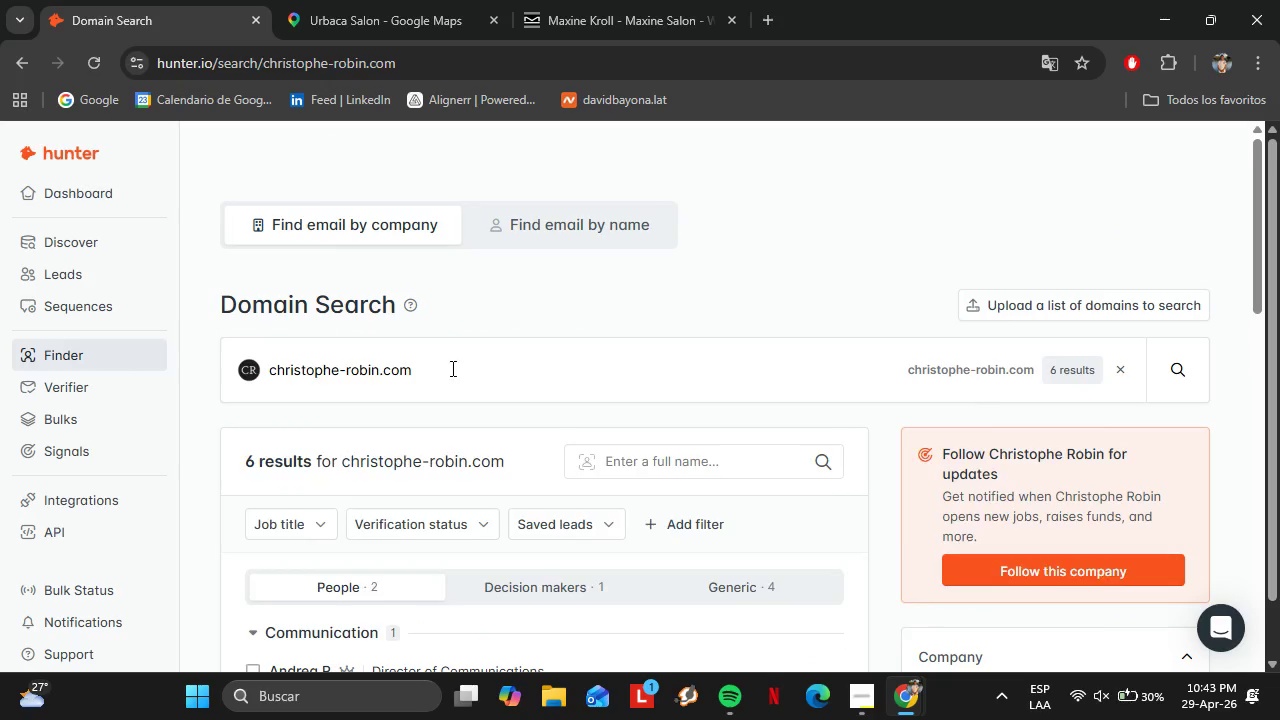 
left_click_drag(start_coordinate=[461, 373], to_coordinate=[256, 351])
 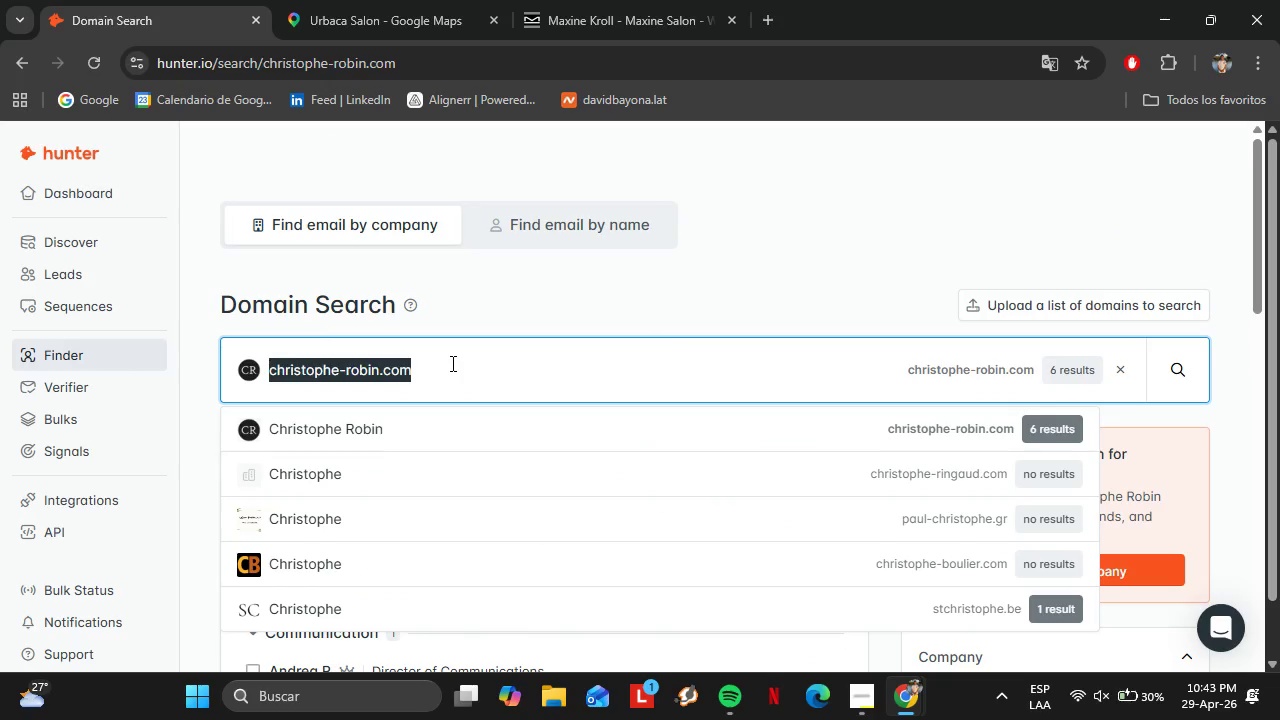 
type(tommyguns.com)
 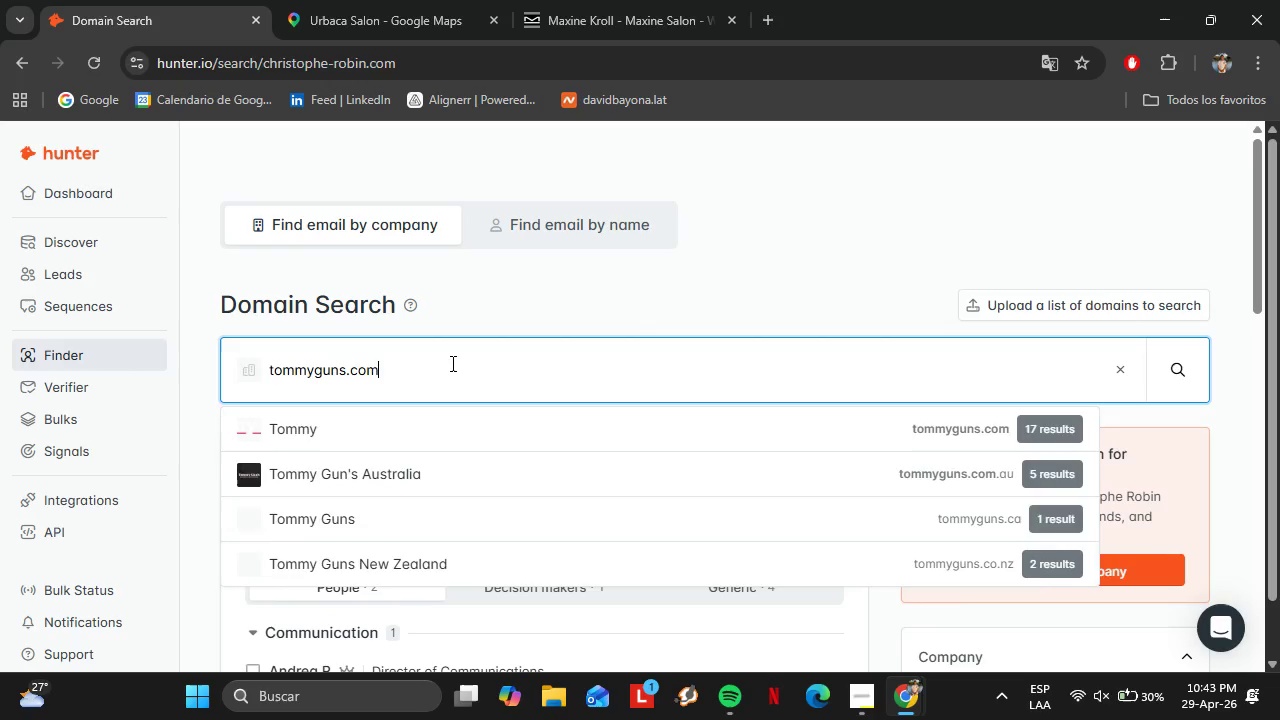 
key(Enter)
 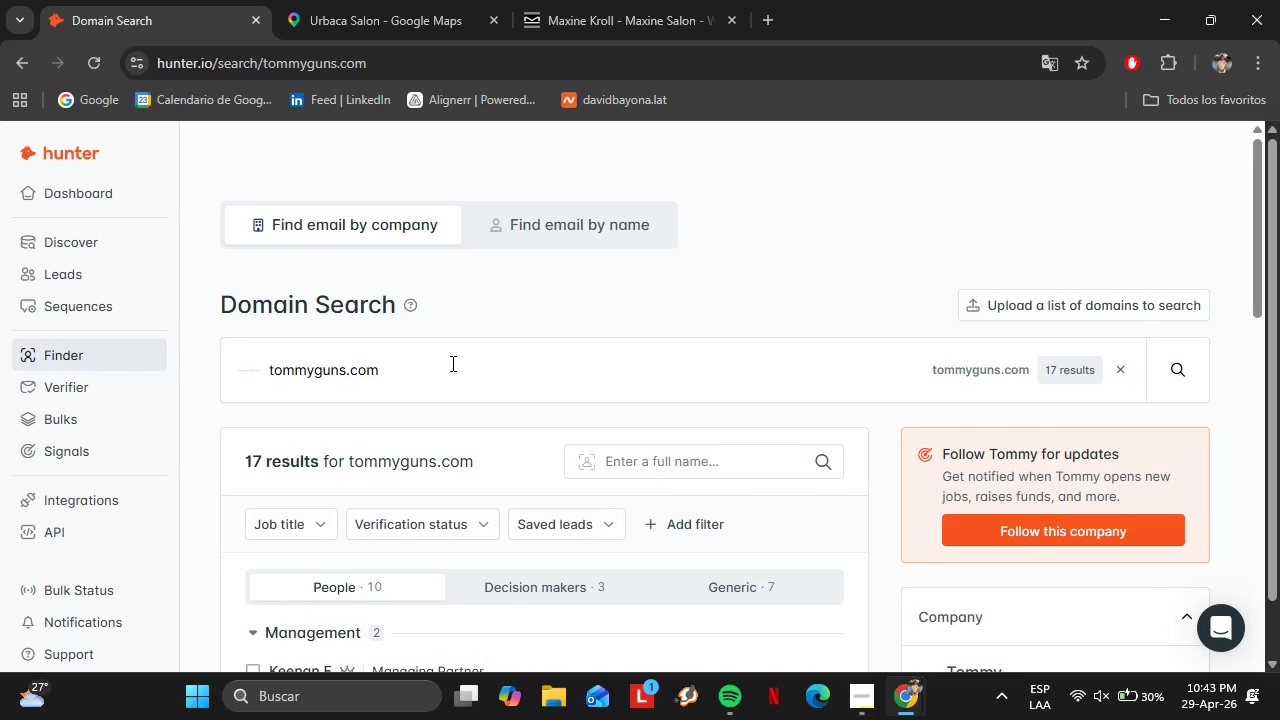 
scroll: coordinate [467, 399], scroll_direction: down, amount: 4.0
 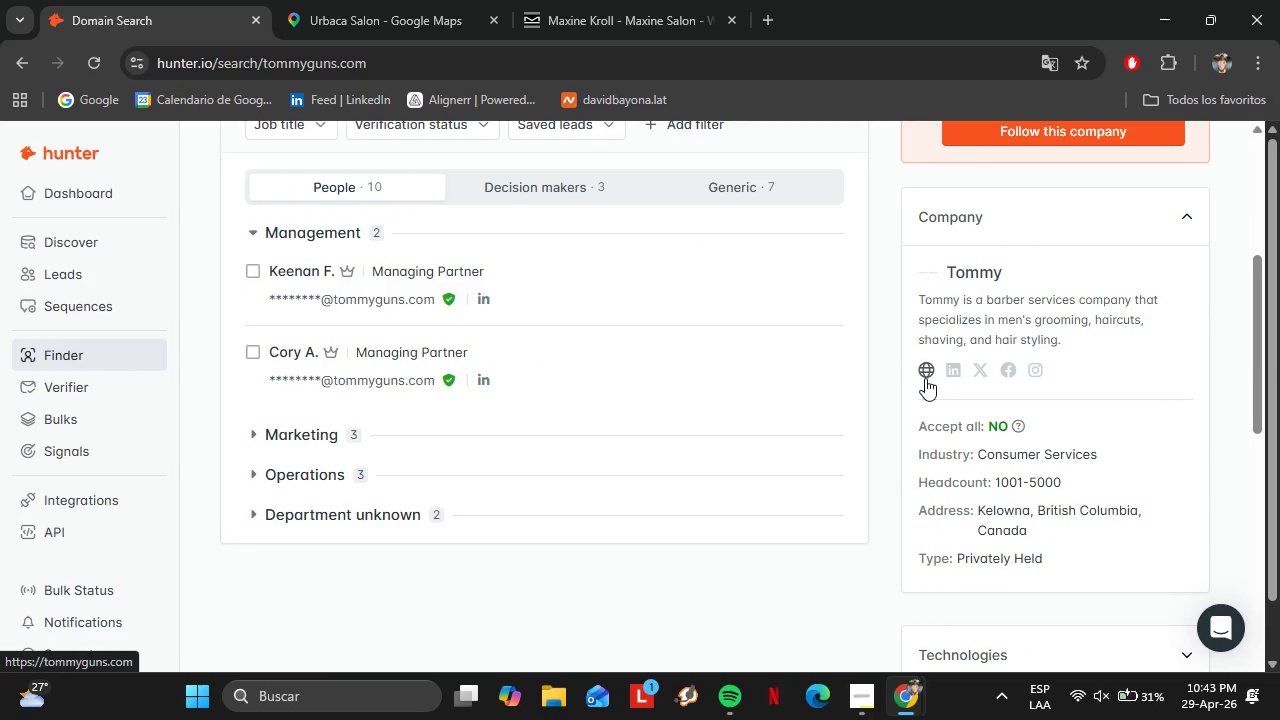 
wait(12.46)
 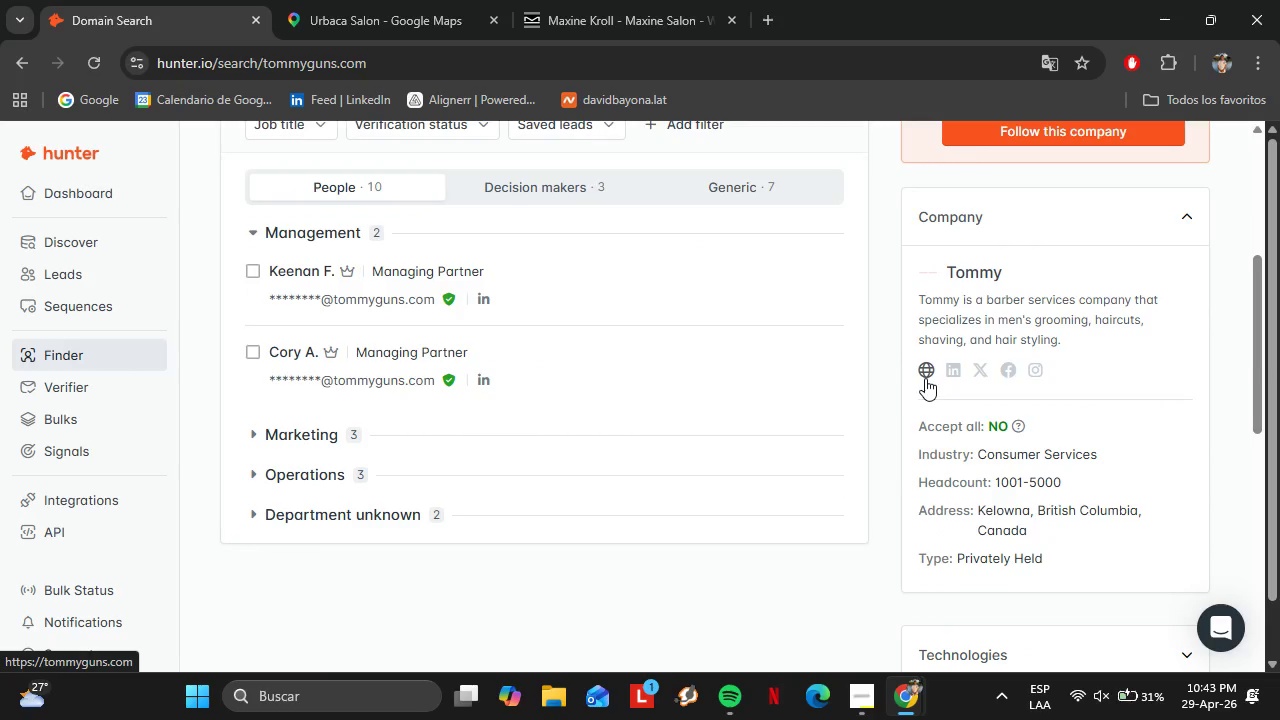 
scroll: coordinate [644, 410], scroll_direction: up, amount: 3.0
 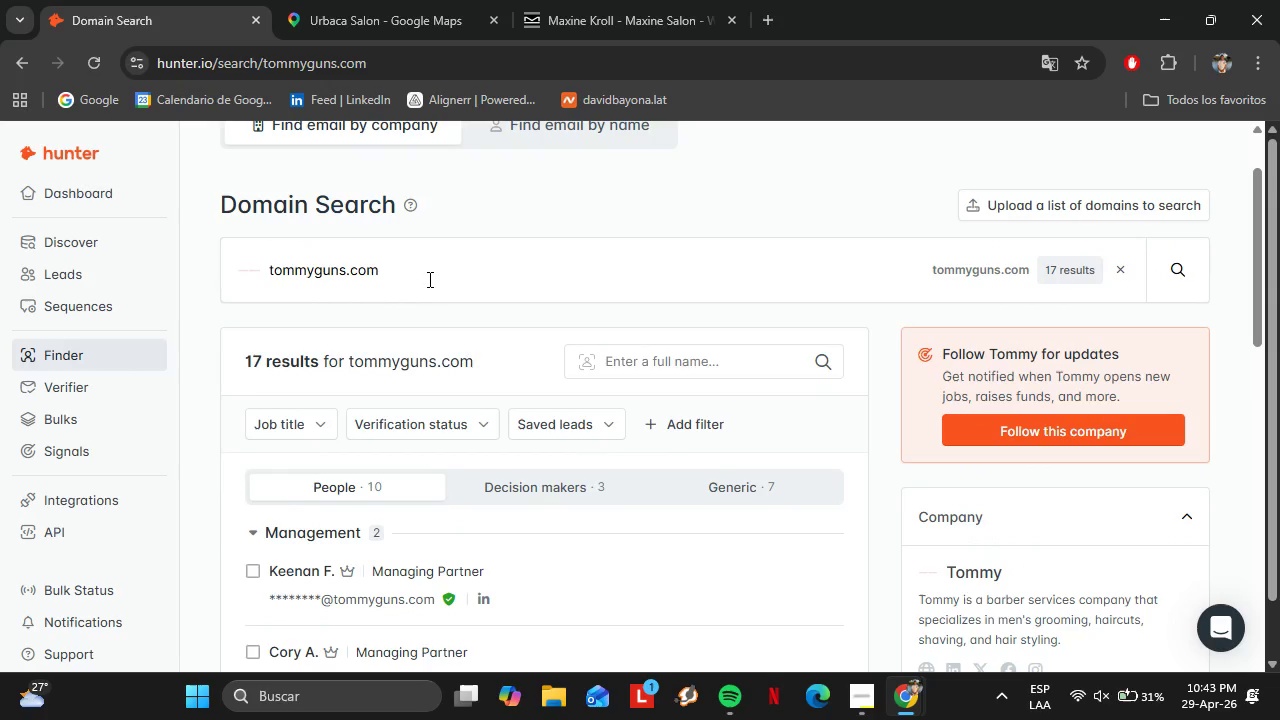 
left_click_drag(start_coordinate=[427, 277], to_coordinate=[209, 282])
 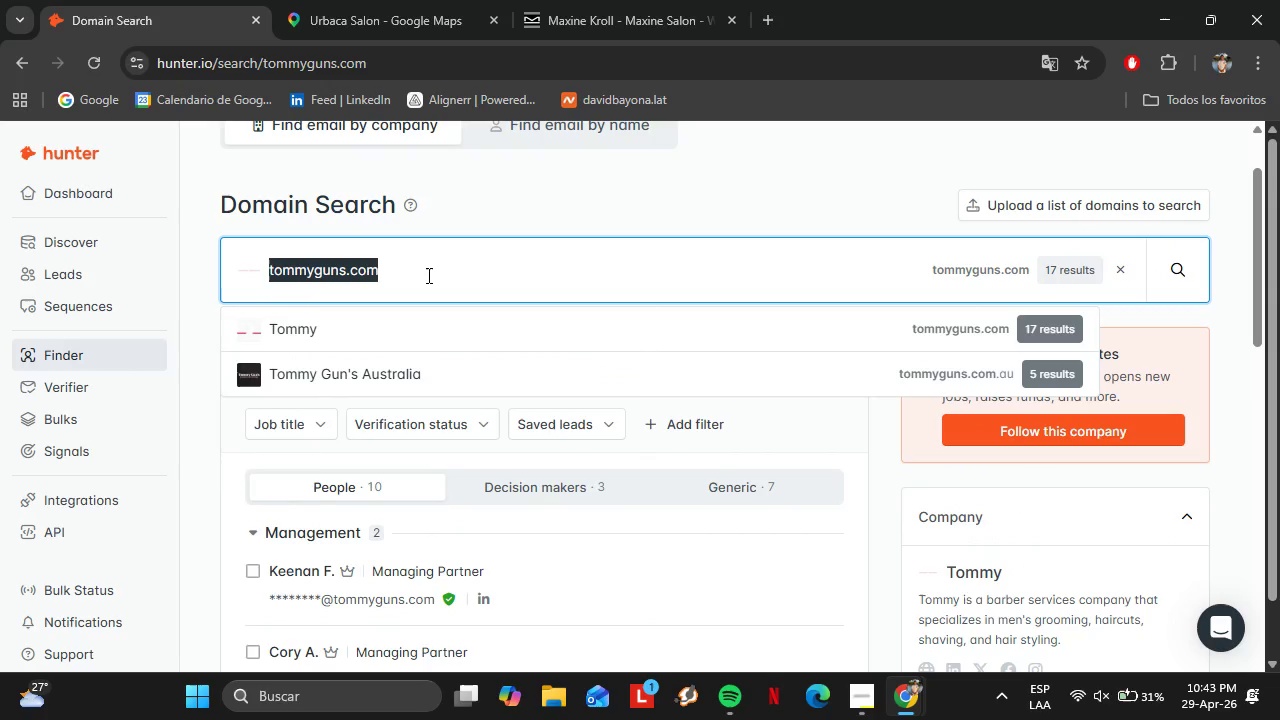 
type(blomedry.com)
 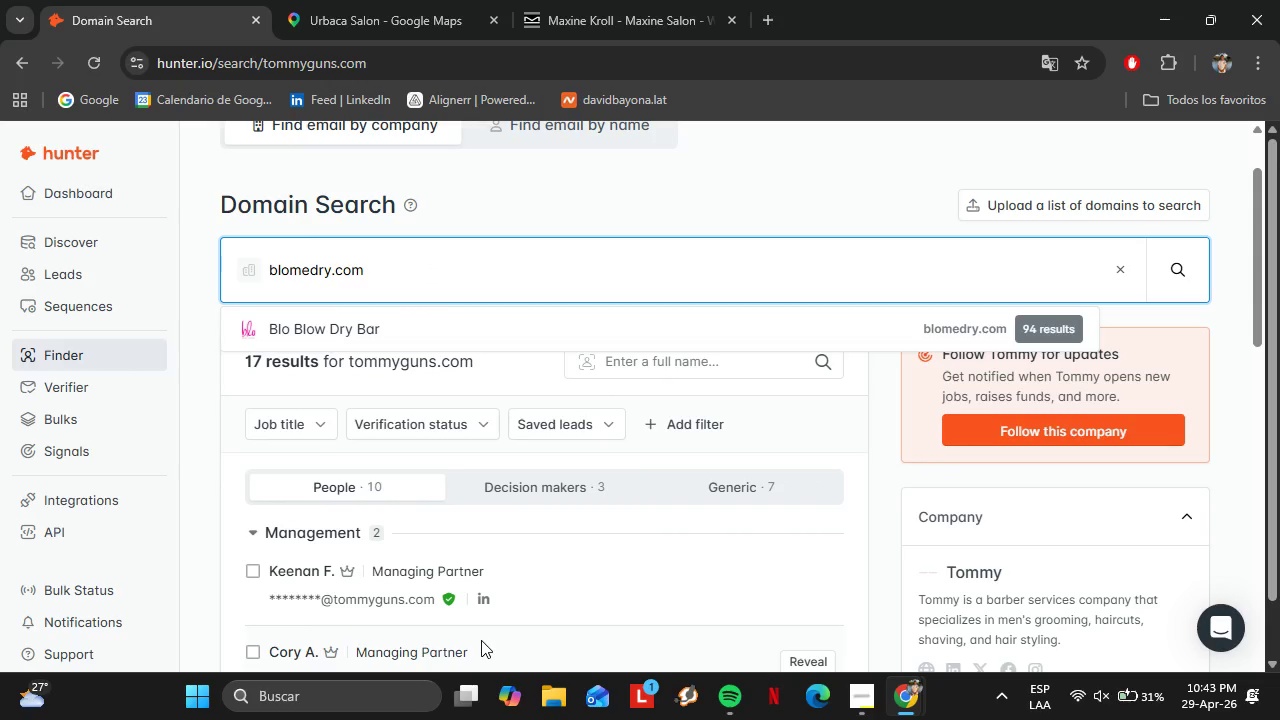 
key(Enter)
 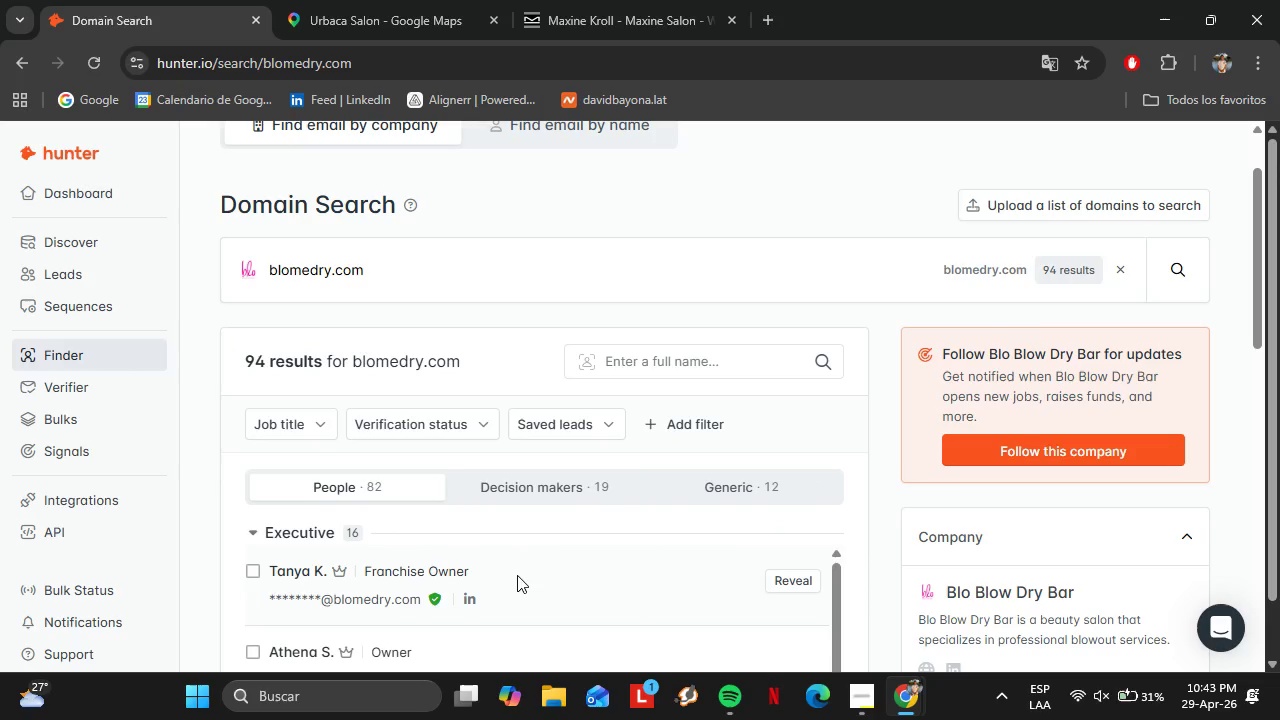 
scroll: coordinate [556, 513], scroll_direction: down, amount: 2.0
 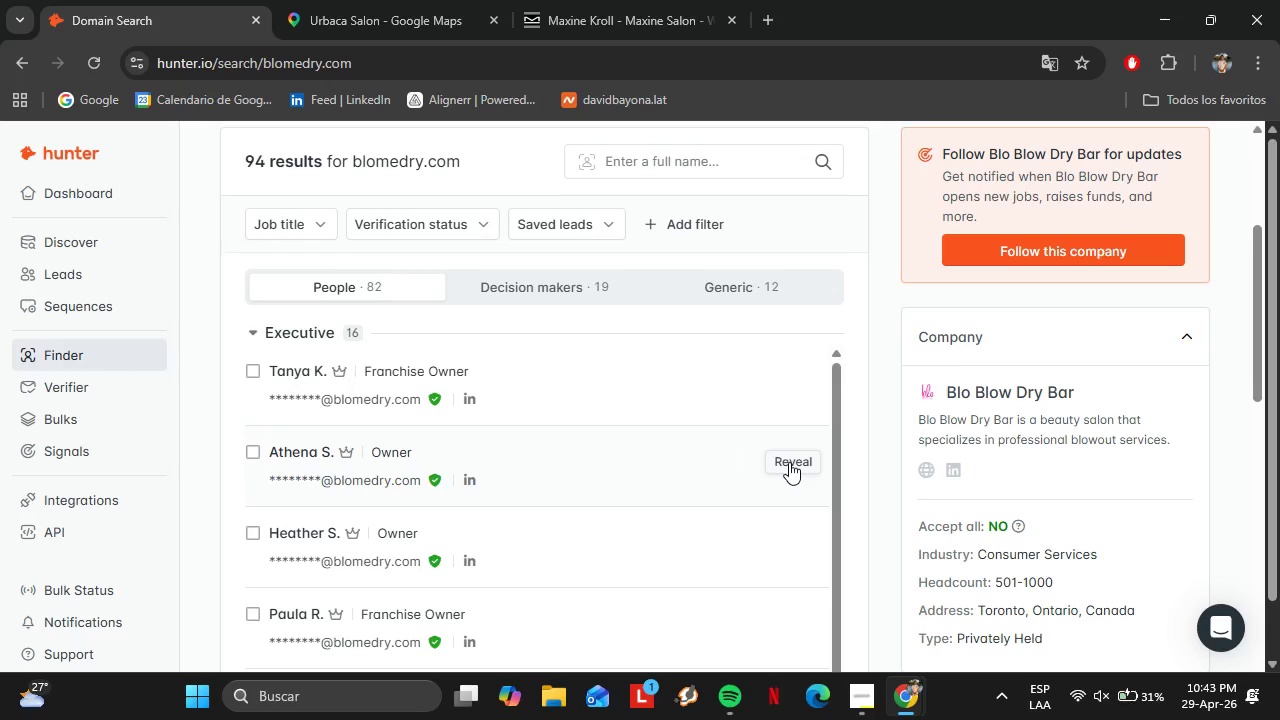 
wait(12.29)
 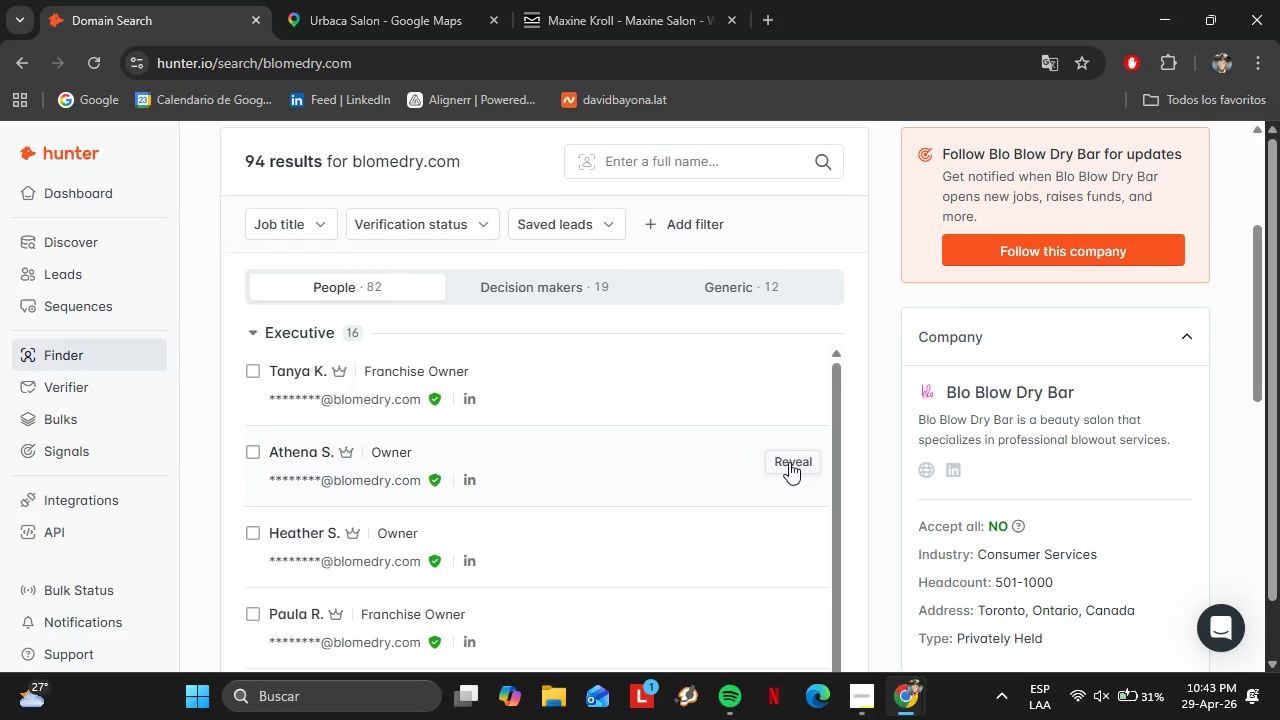 
scroll: coordinate [789, 462], scroll_direction: up, amount: 2.0
 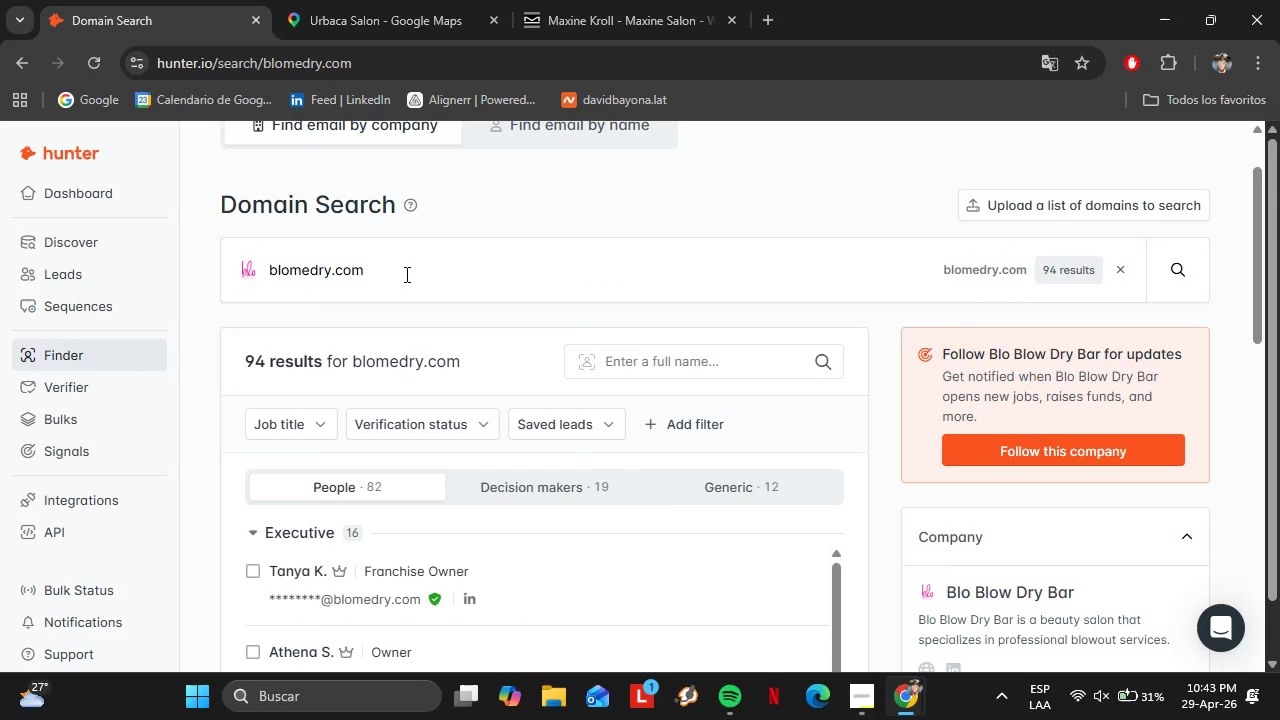 
left_click_drag(start_coordinate=[405, 274], to_coordinate=[218, 275])
 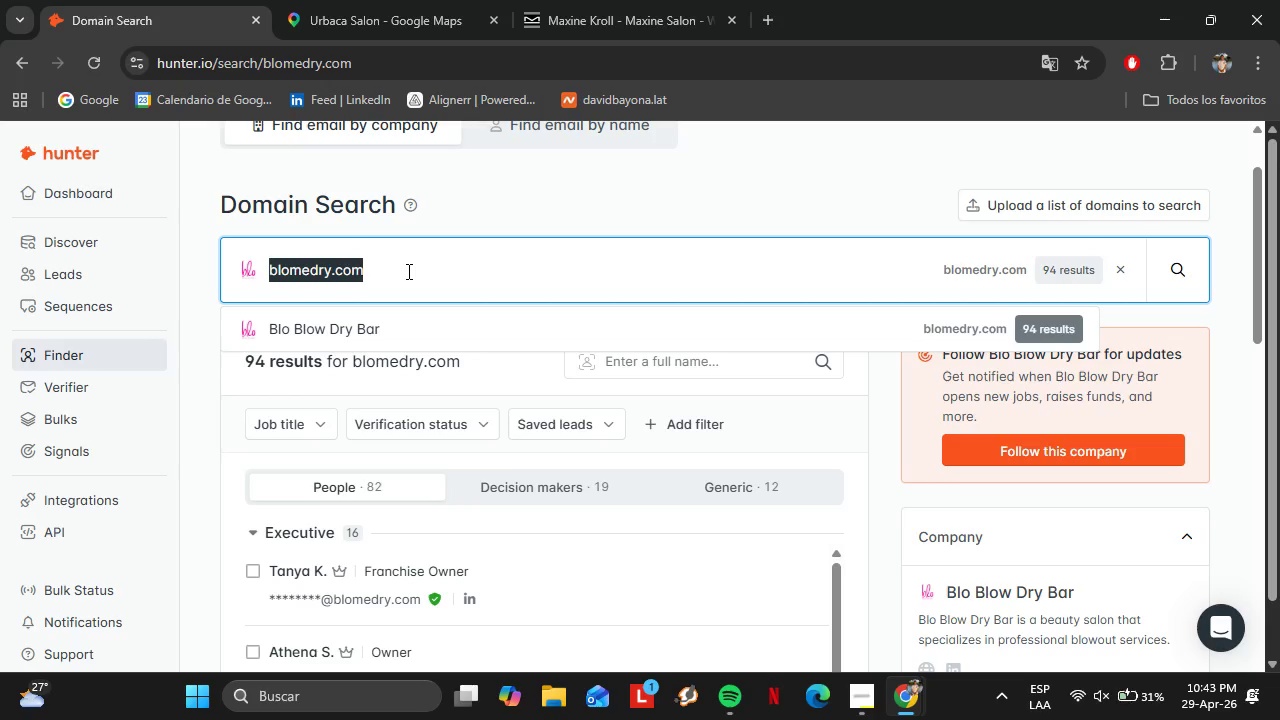 
type(fringesalon.com)
 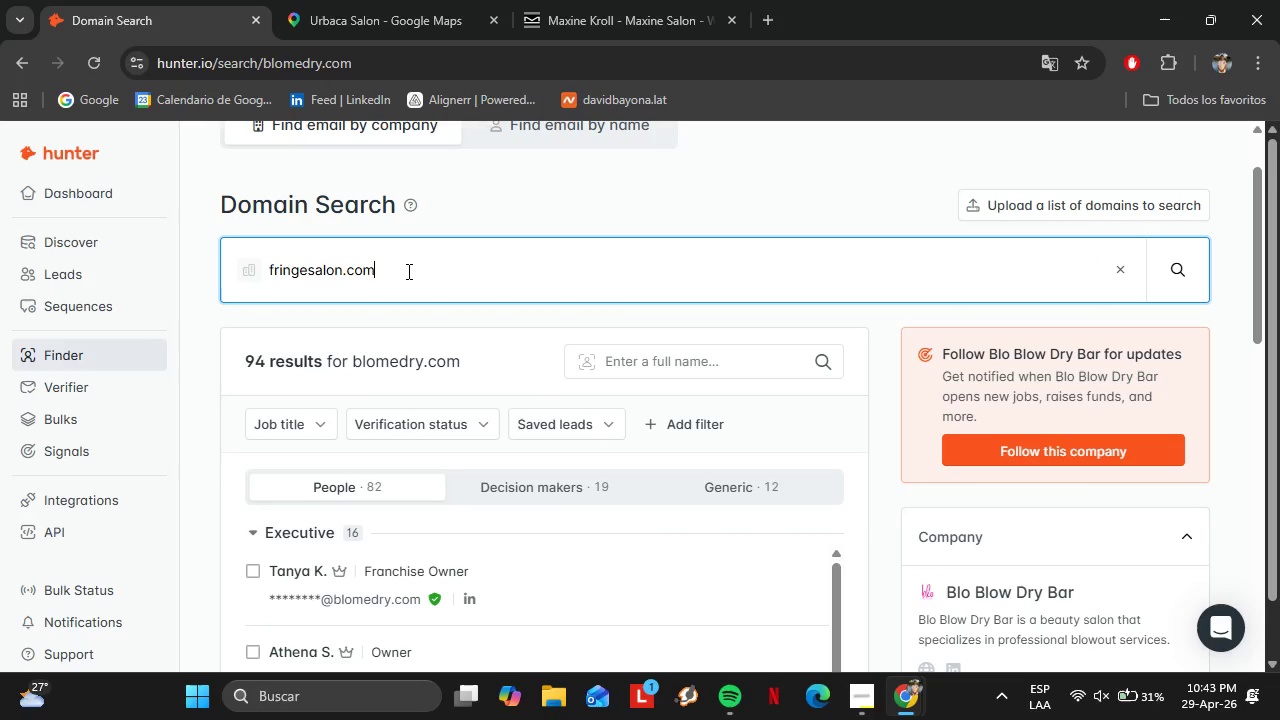 
key(Enter)
 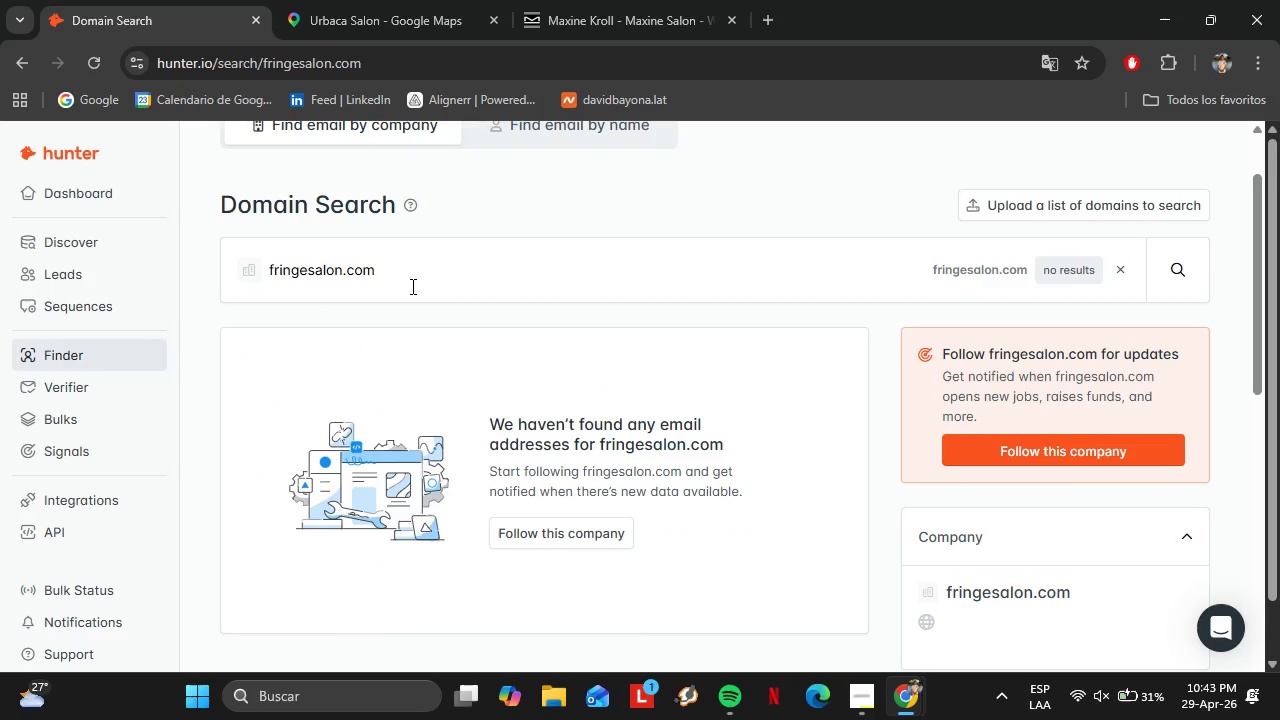 
left_click_drag(start_coordinate=[400, 272], to_coordinate=[236, 253])
 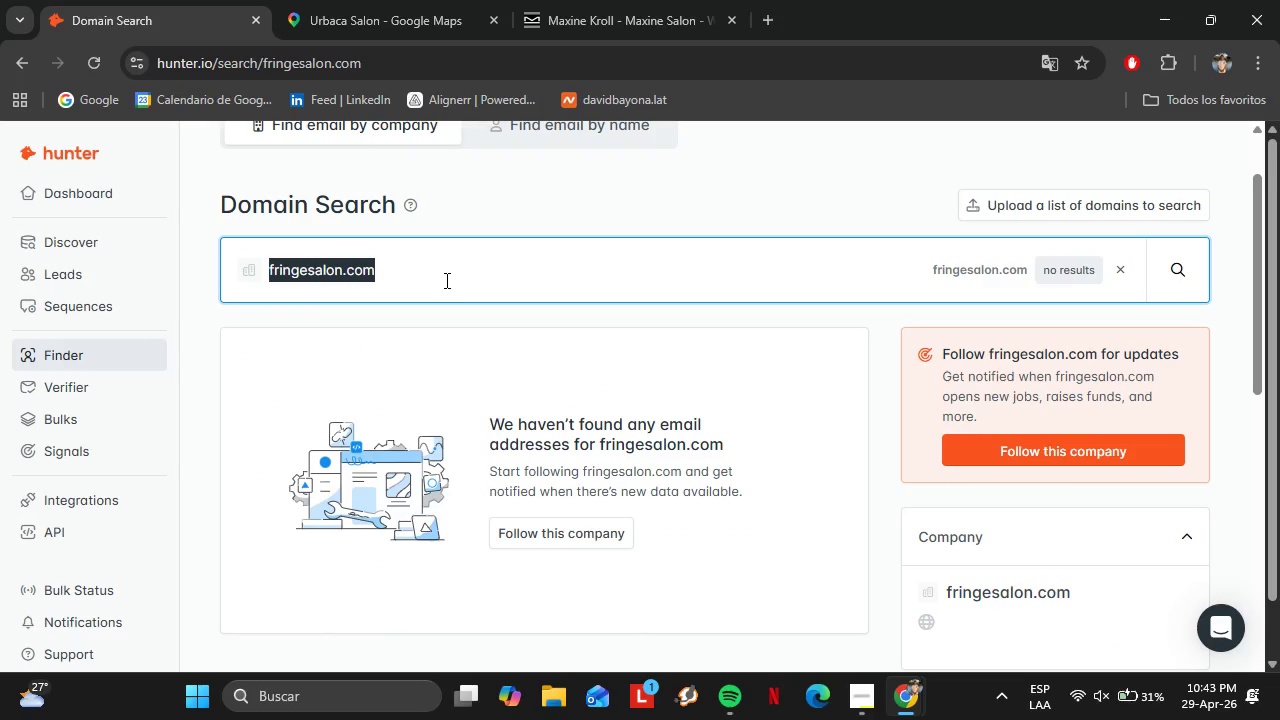 
type(milkandhonw)
key(Backspace)
type(e)
 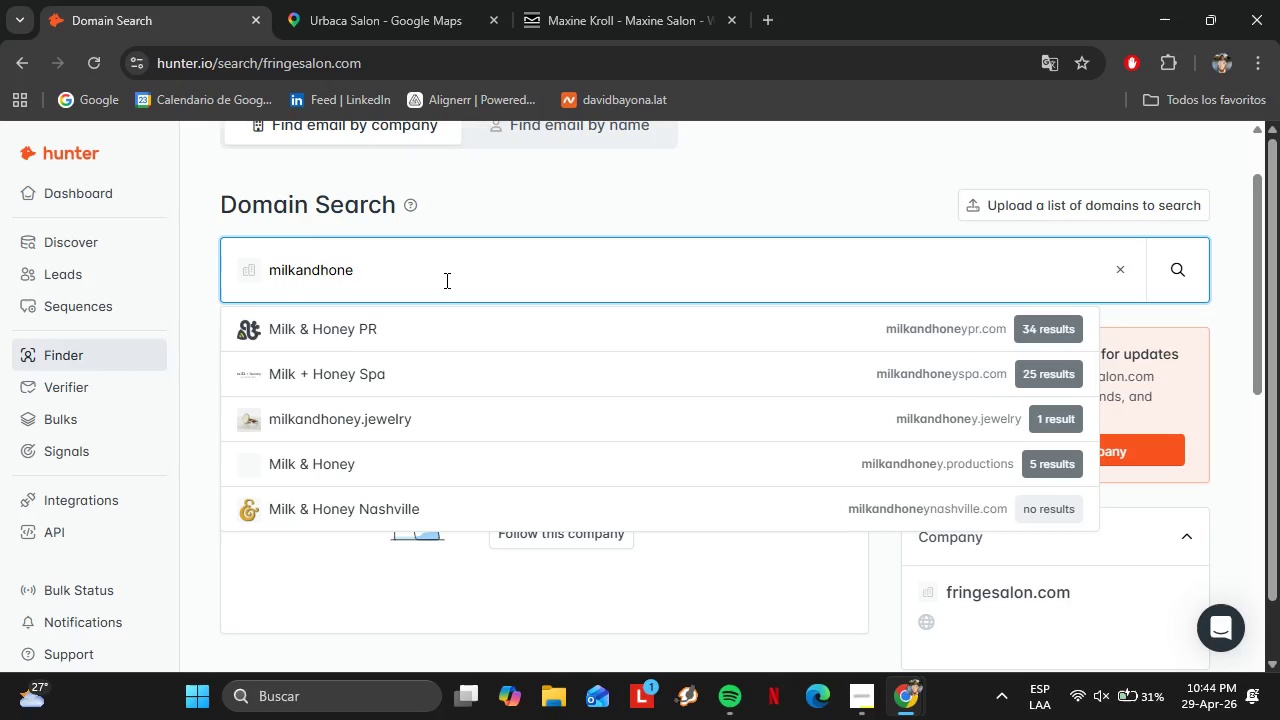 
key(ArrowDown)
 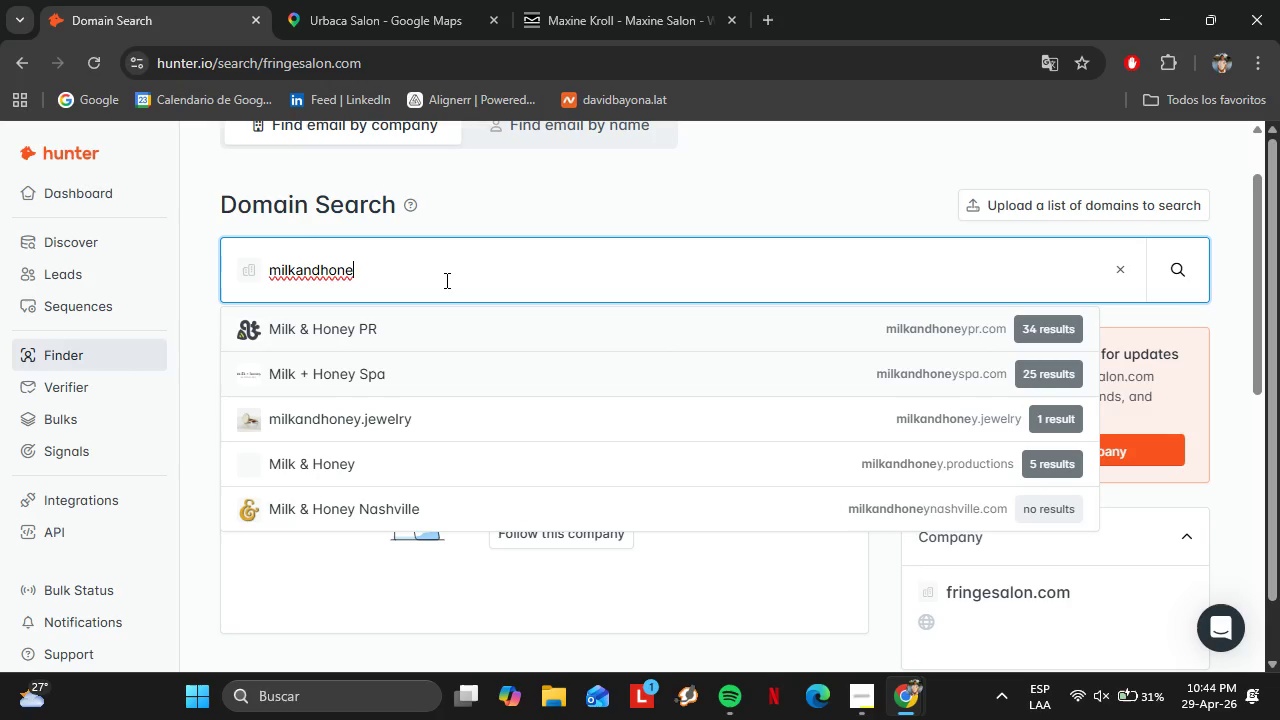 
key(ArrowDown)
 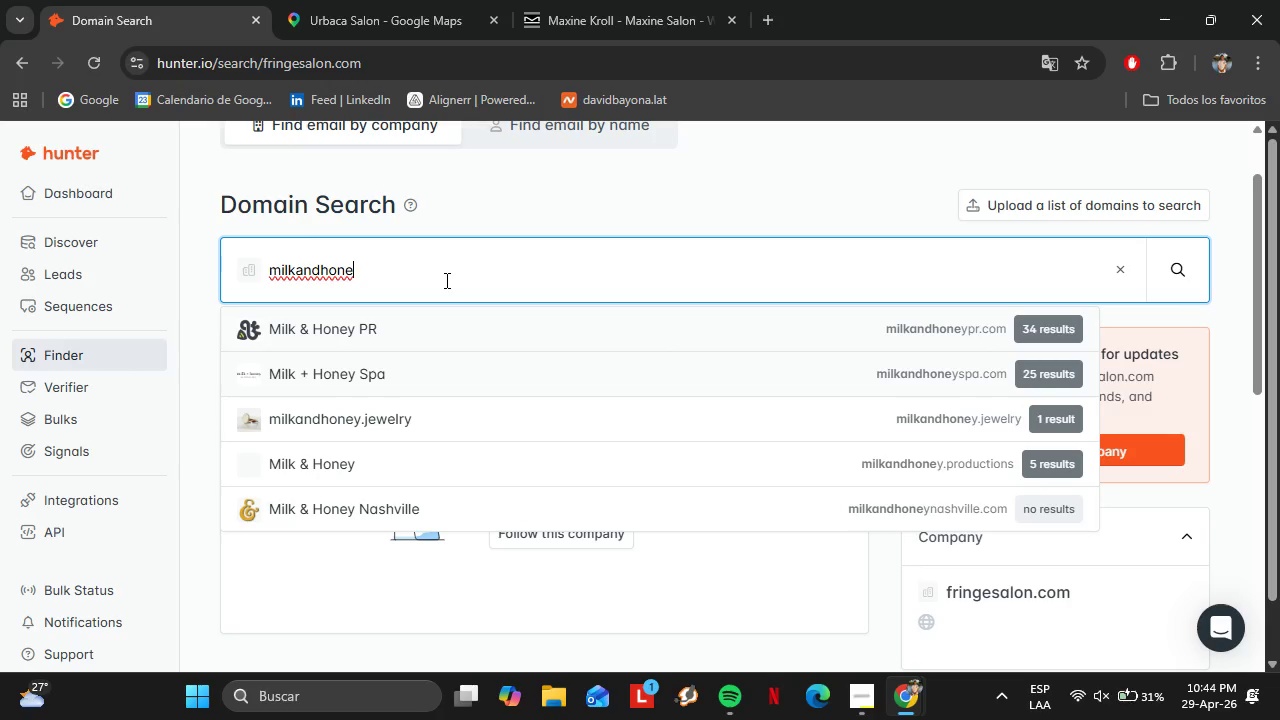 
key(Enter)
 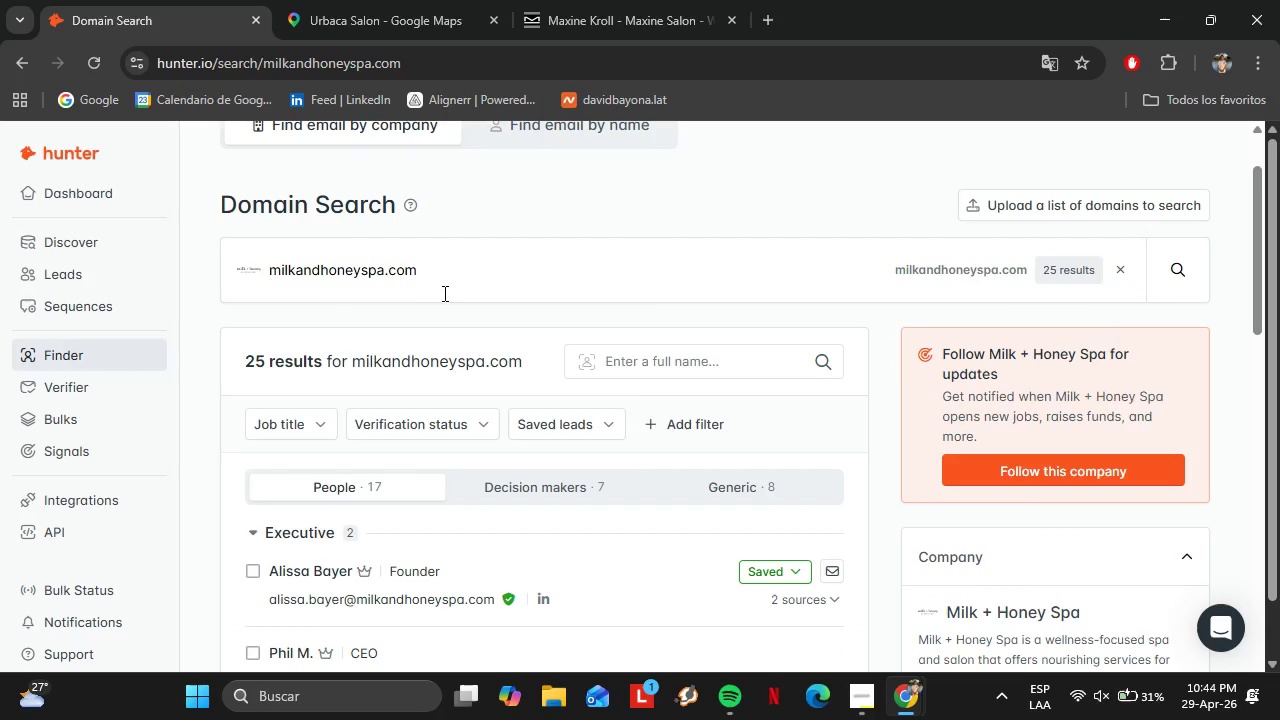 
scroll: coordinate [464, 314], scroll_direction: up, amount: 1.0
 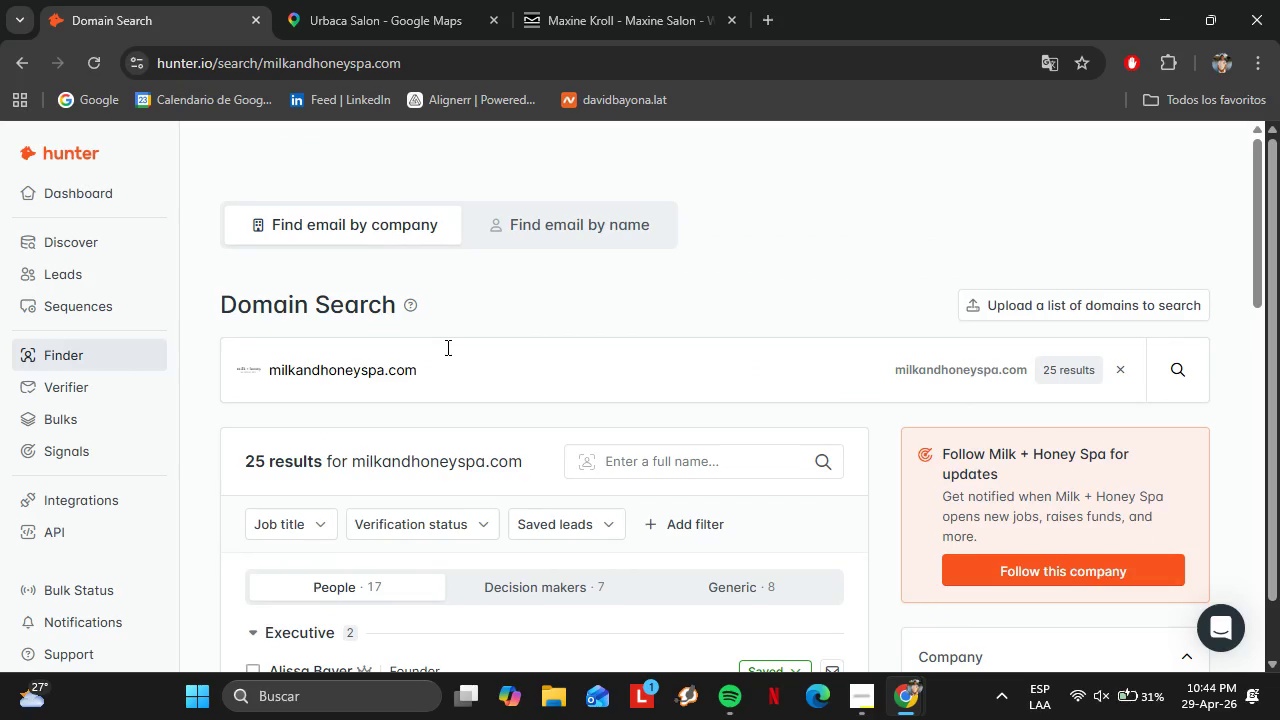 
left_click_drag(start_coordinate=[446, 347], to_coordinate=[244, 379])
 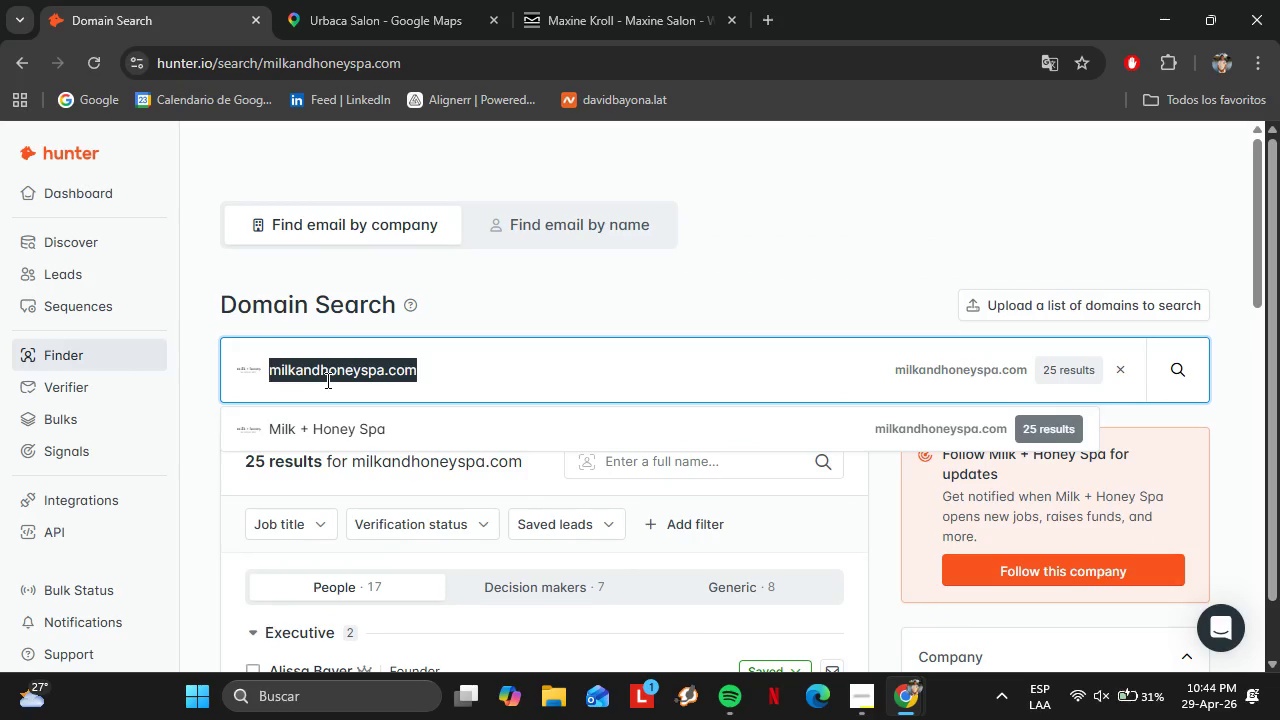 
type(penzonesa)
 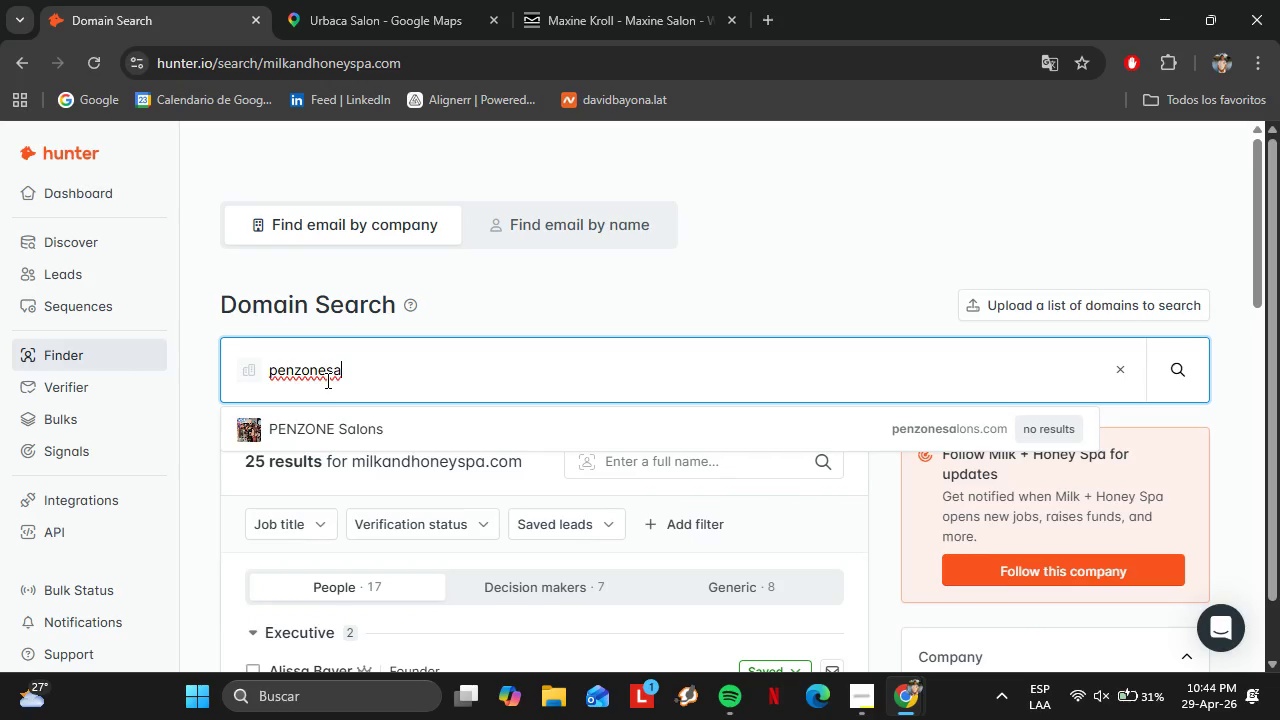 
key(ArrowDown)
 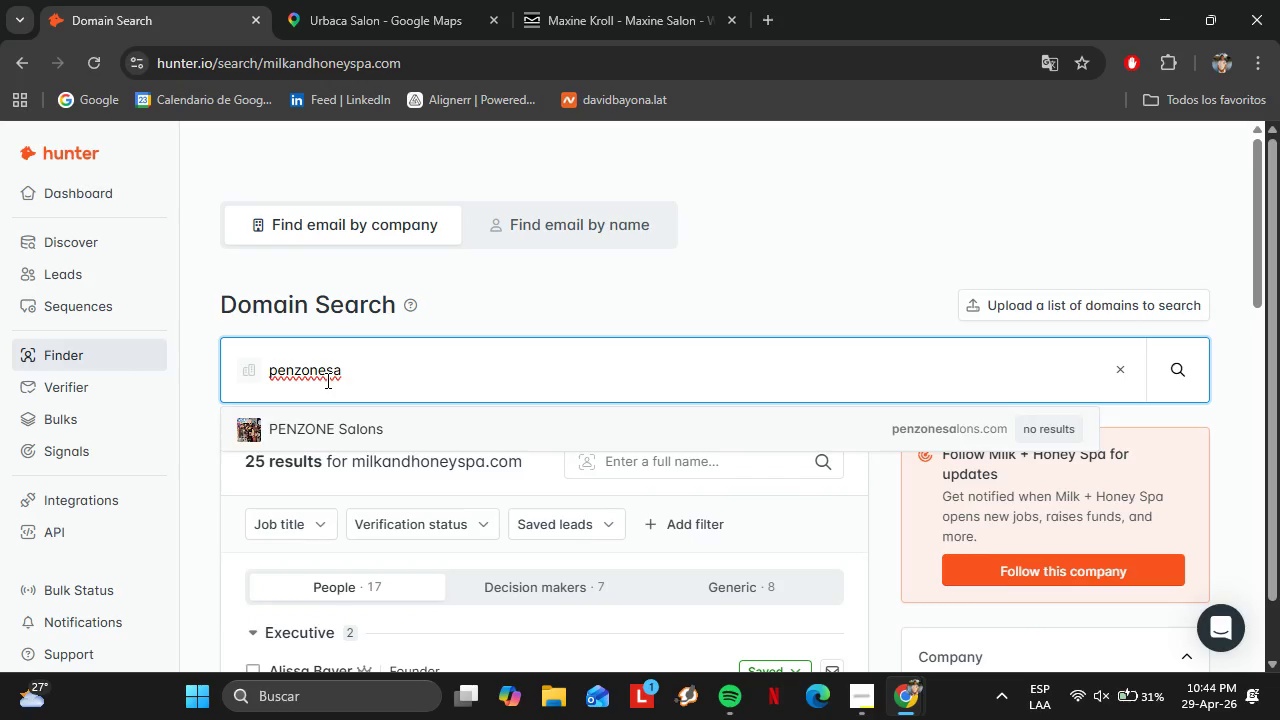 
key(Enter)
 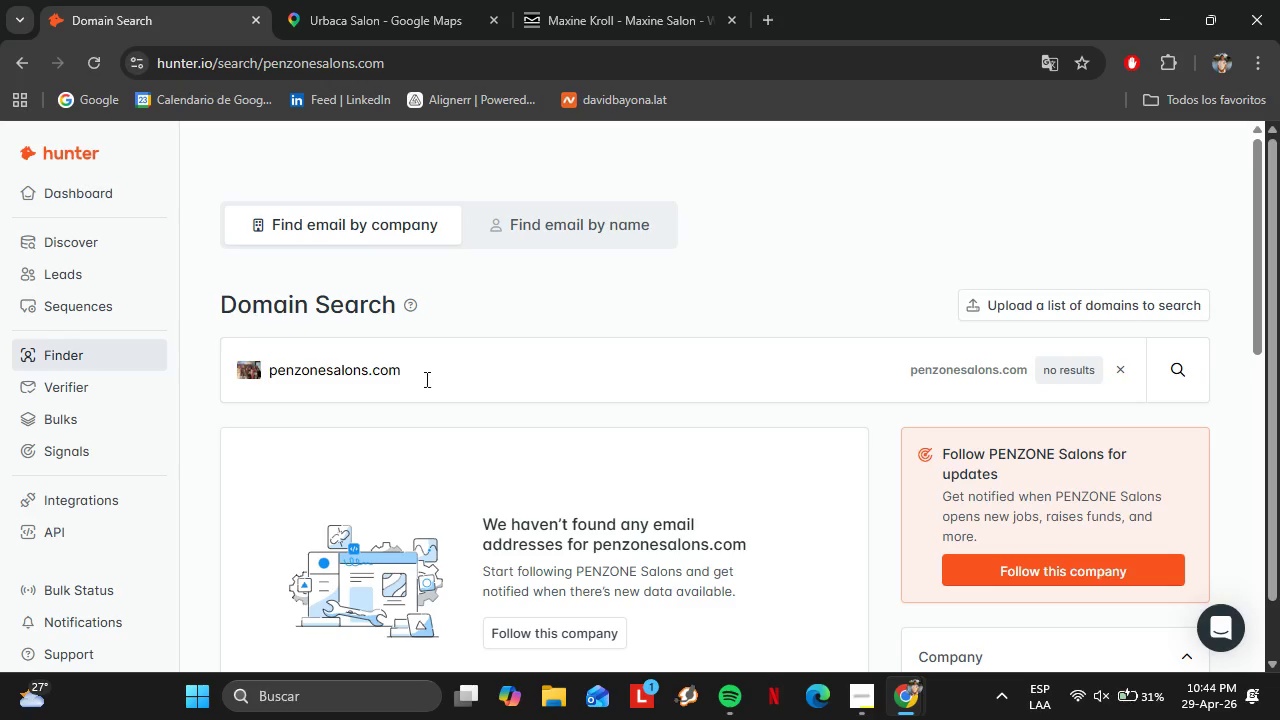 
left_click_drag(start_coordinate=[435, 380], to_coordinate=[235, 391])
 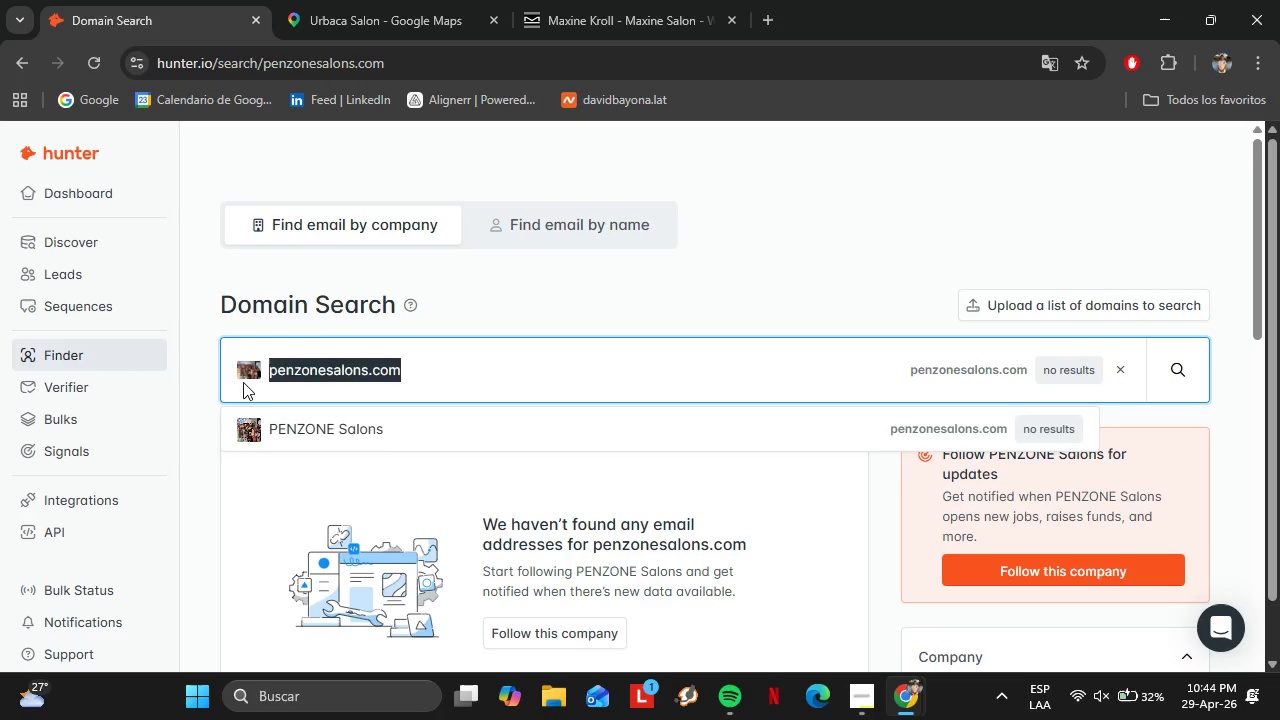 
type(ruizsalon.)
 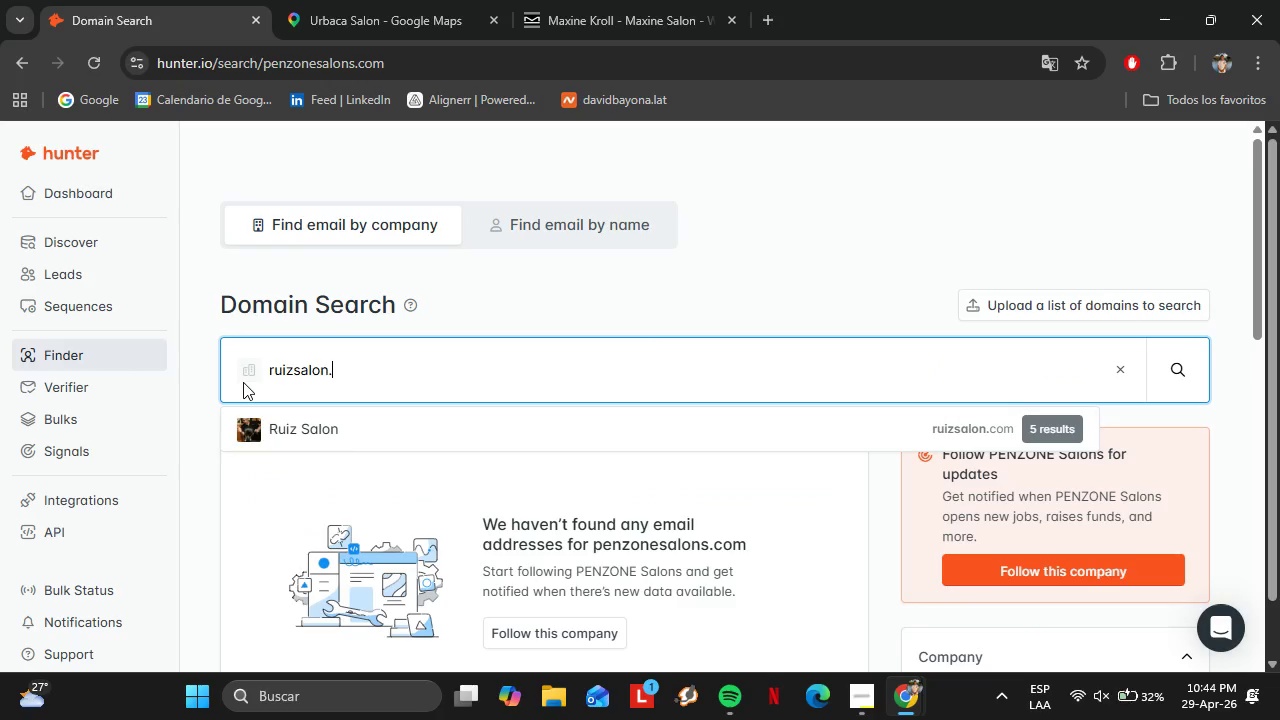 
key(ArrowDown)
 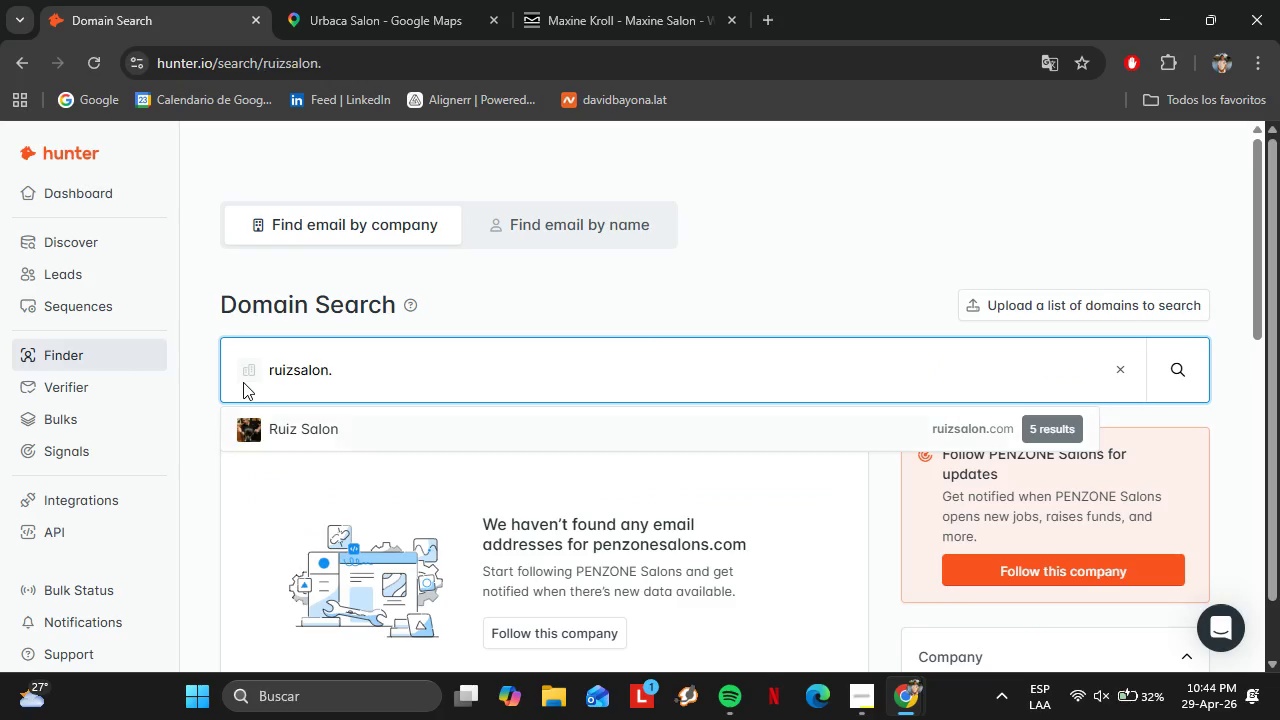 
key(Enter)
 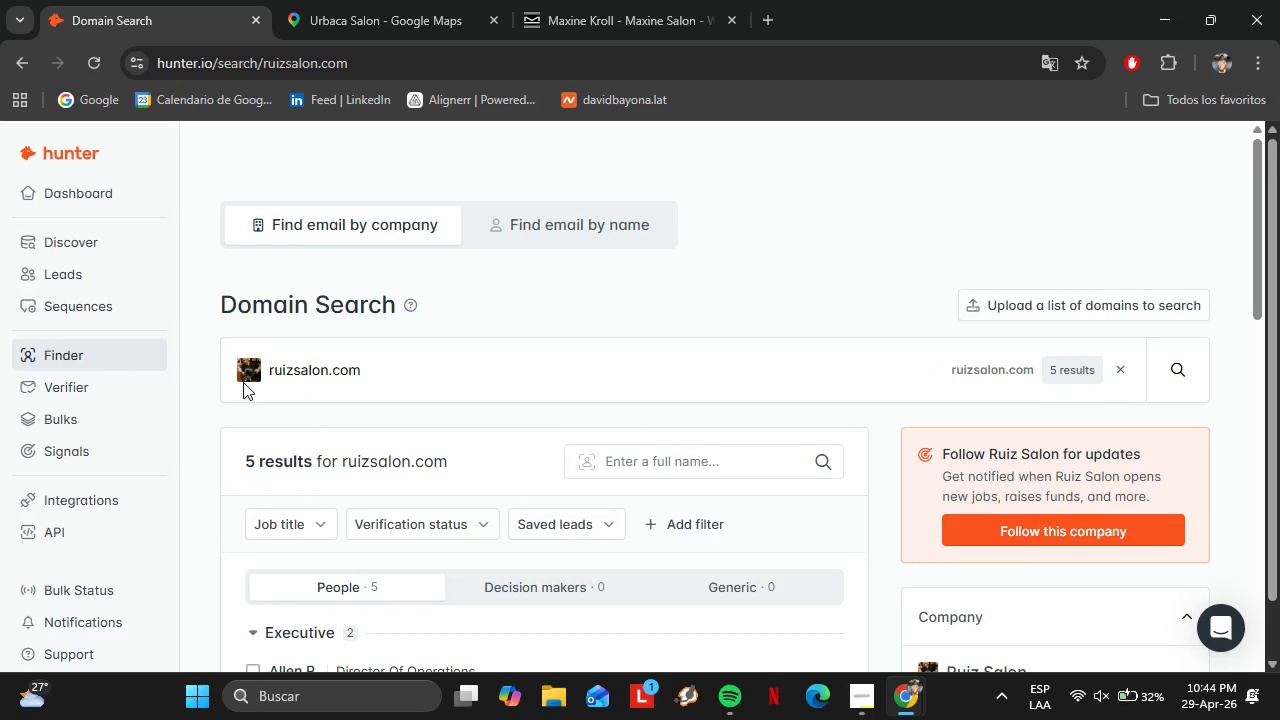 
scroll: coordinate [871, 332], scroll_direction: down, amount: 3.0
 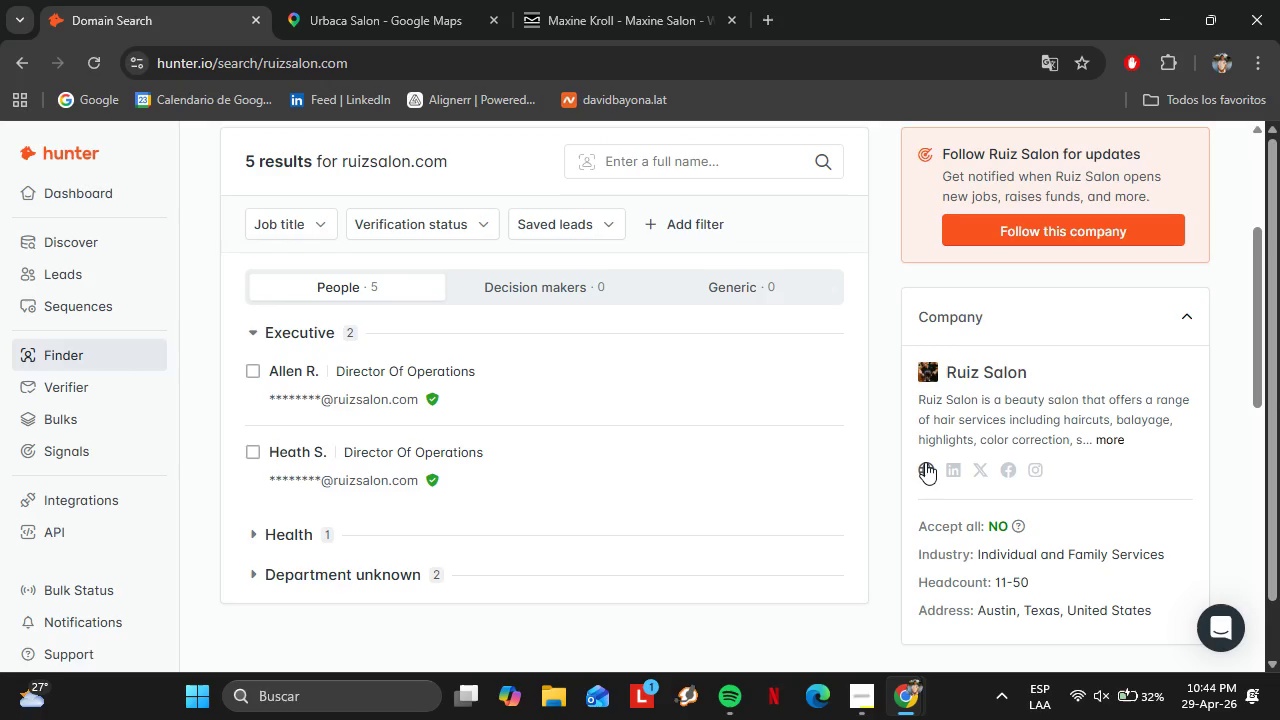 
wait(5.78)
 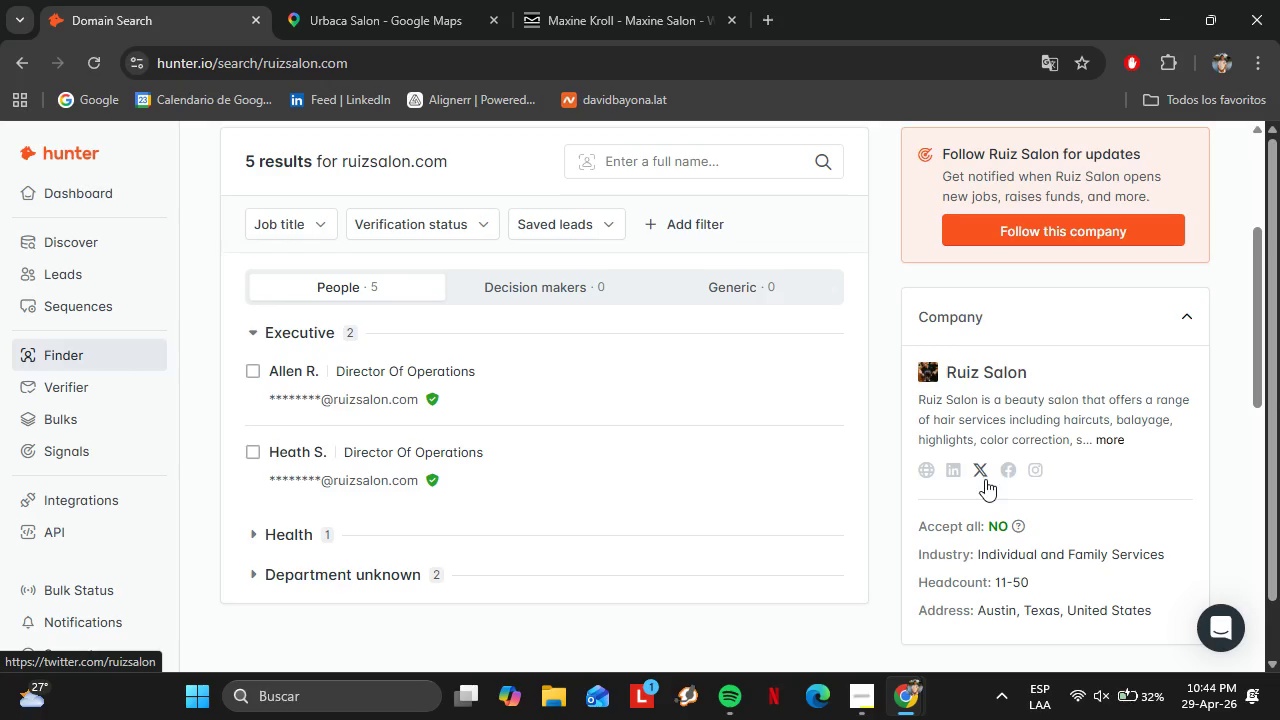 
left_click([925, 464])
 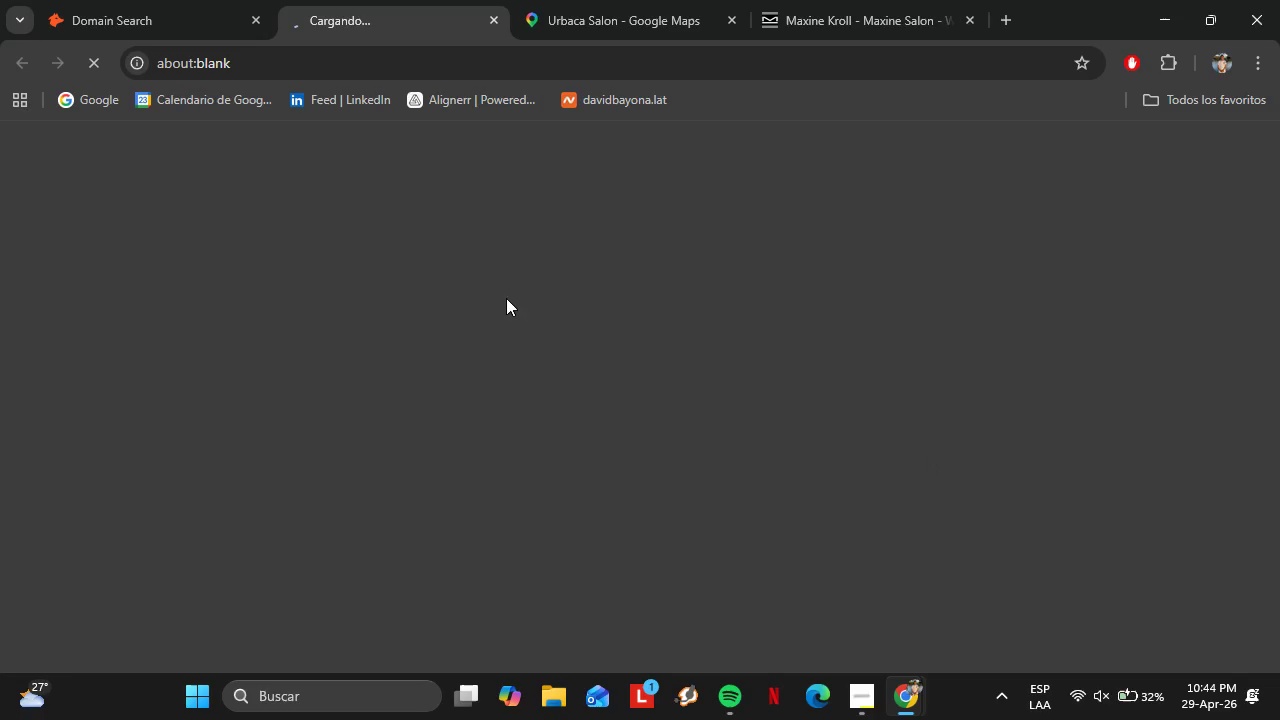 
left_click([120, 0])
 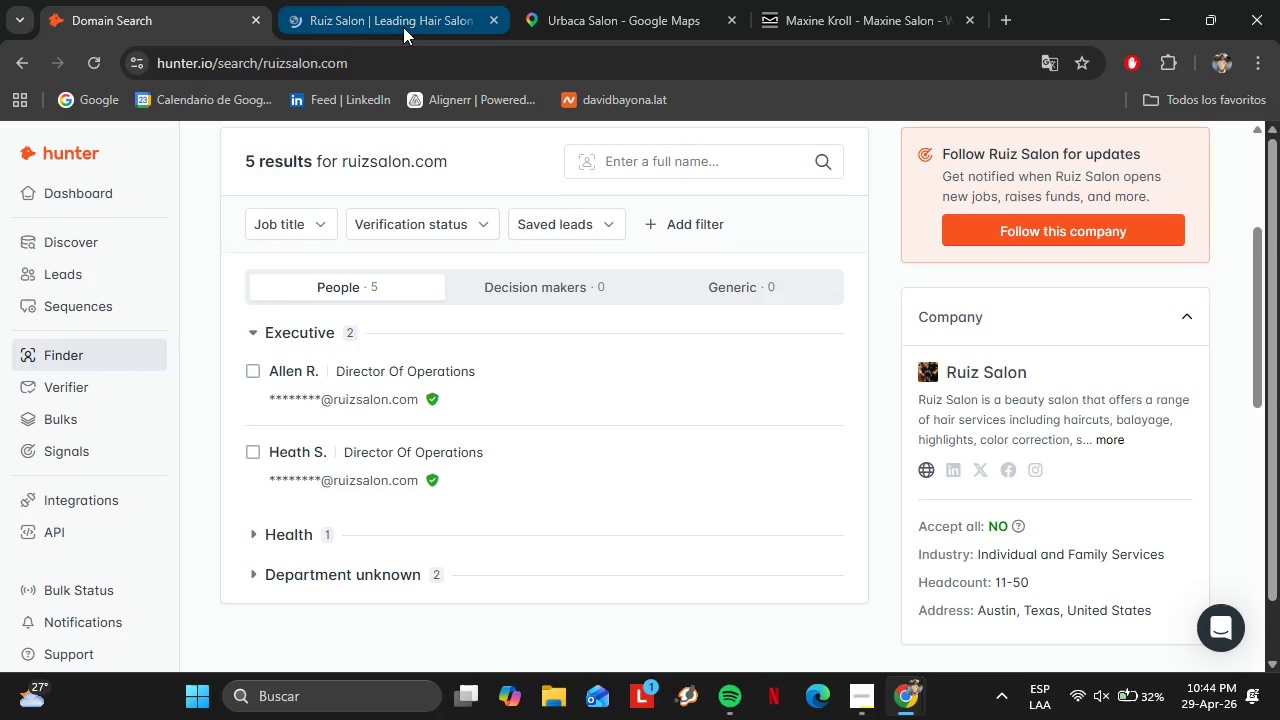 
left_click([403, 27])
 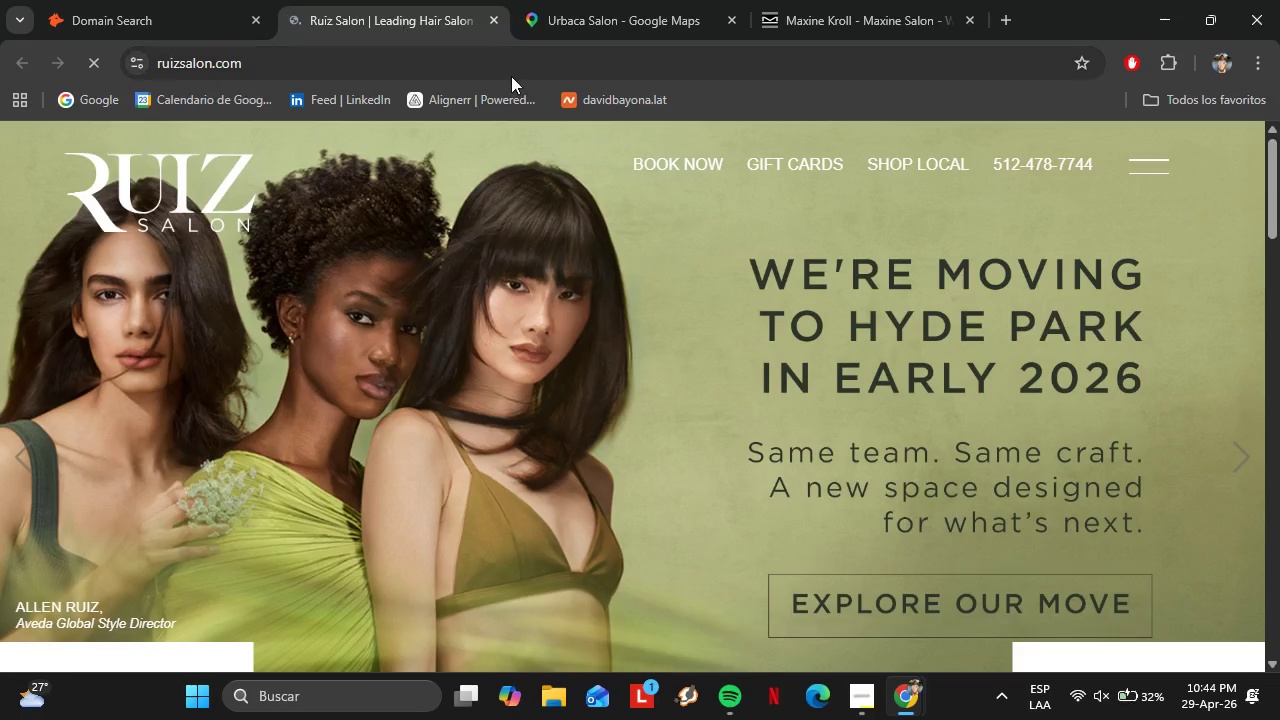 
left_click([1165, 165])
 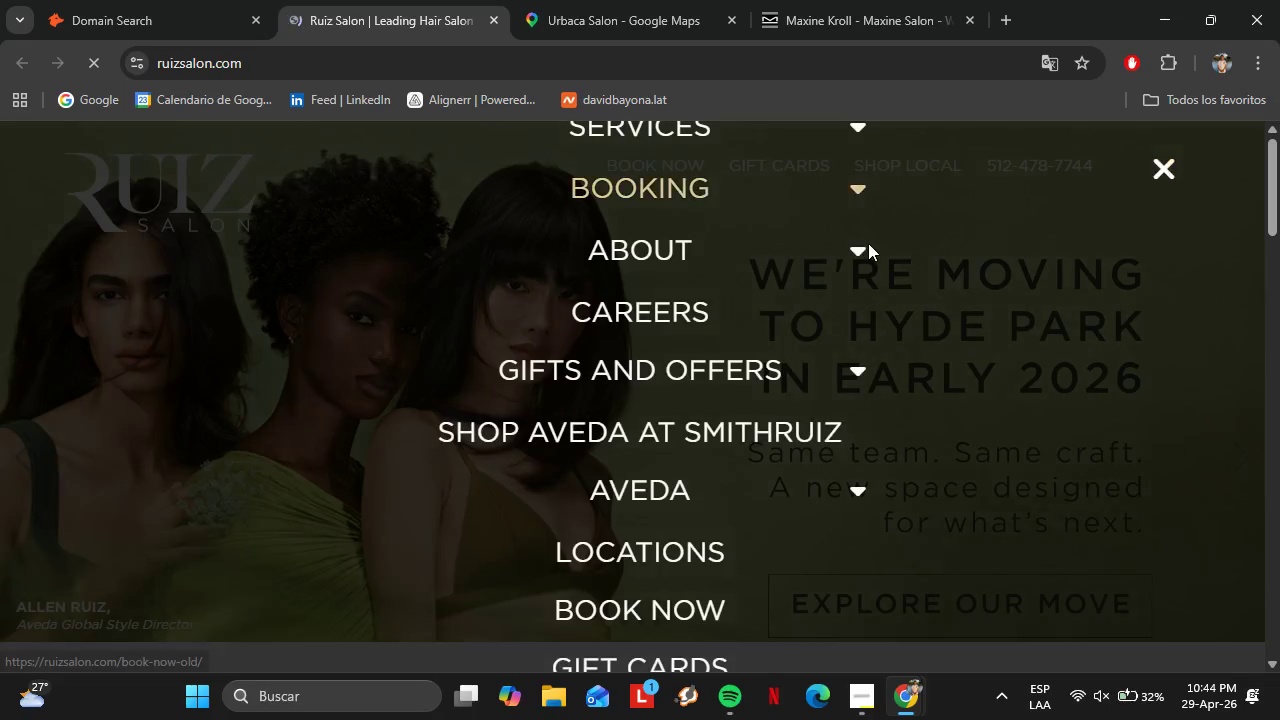 
left_click([851, 252])
 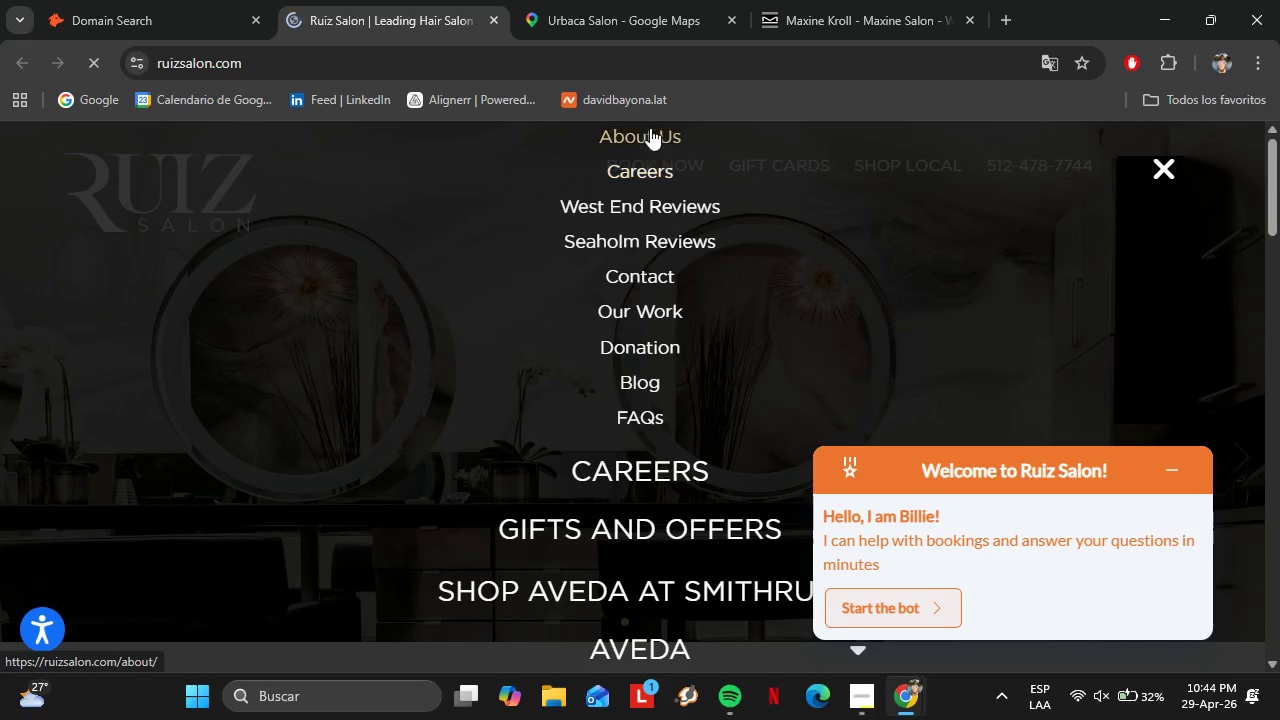 
scroll: coordinate [669, 256], scroll_direction: up, amount: 1.0
 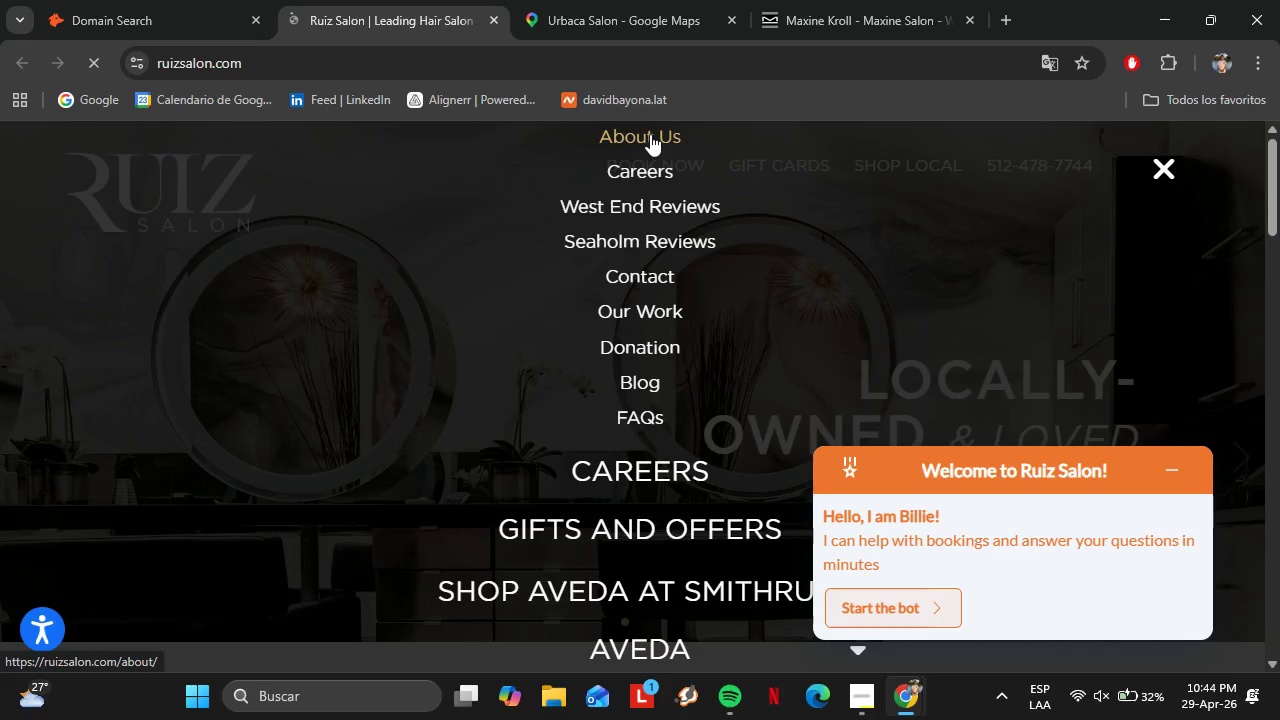 
left_click([650, 134])
 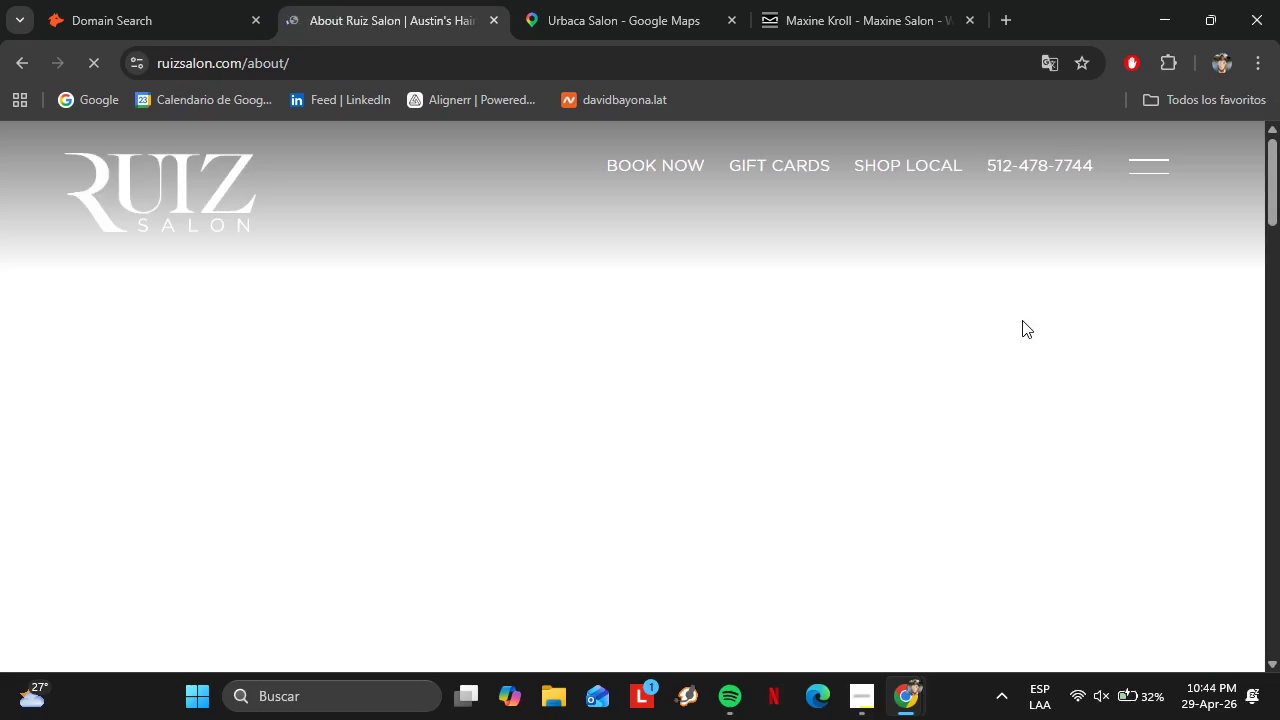 
mouse_move([1009, 317])
 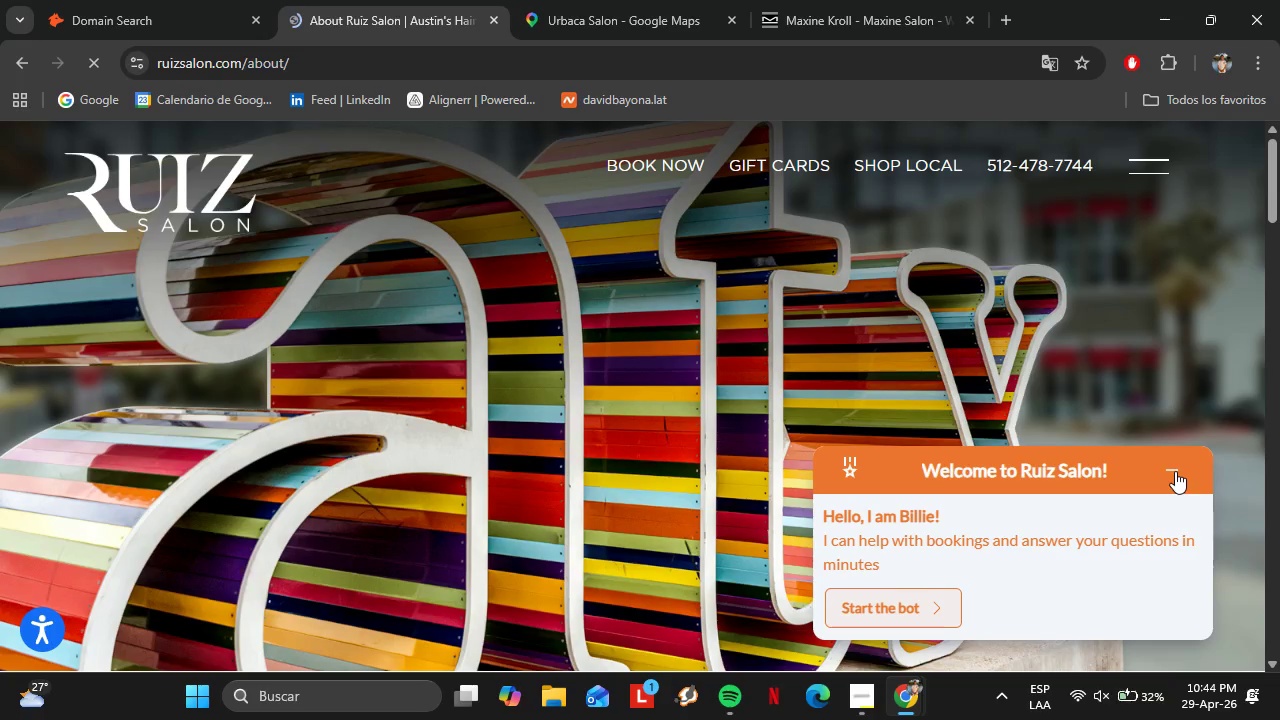 
left_click([1175, 471])
 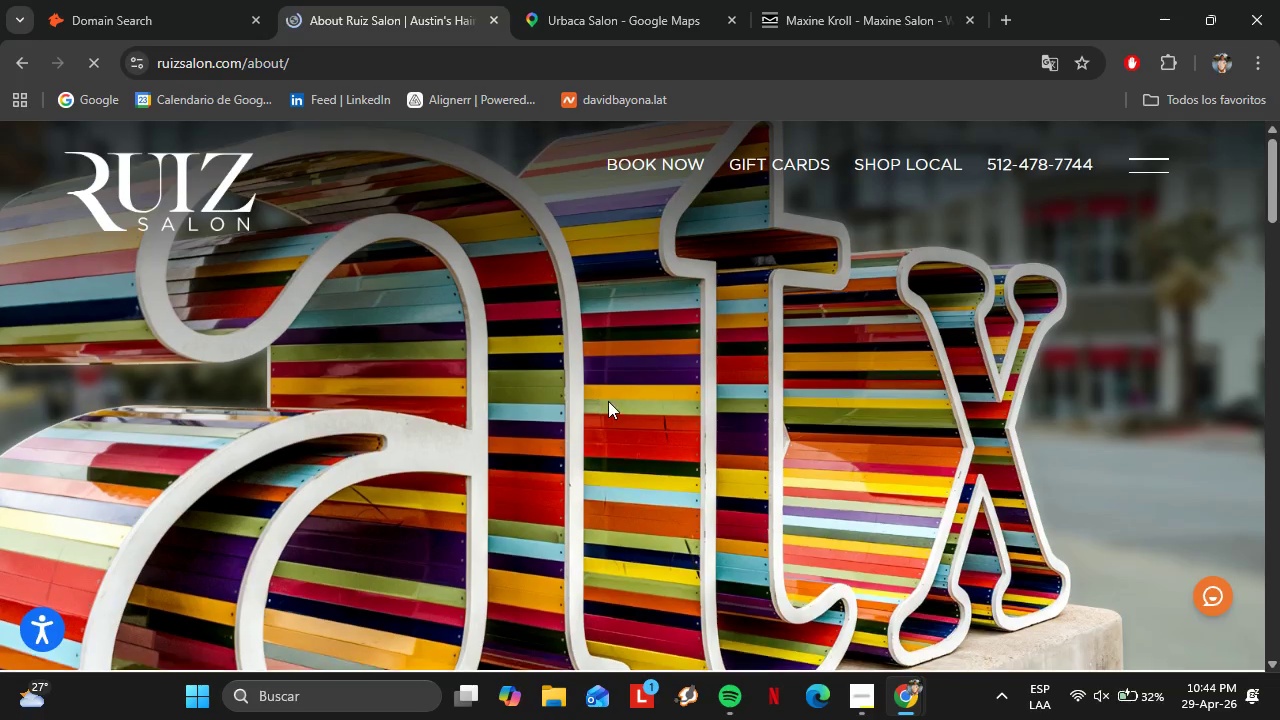 
scroll: coordinate [571, 430], scroll_direction: down, amount: 7.0
 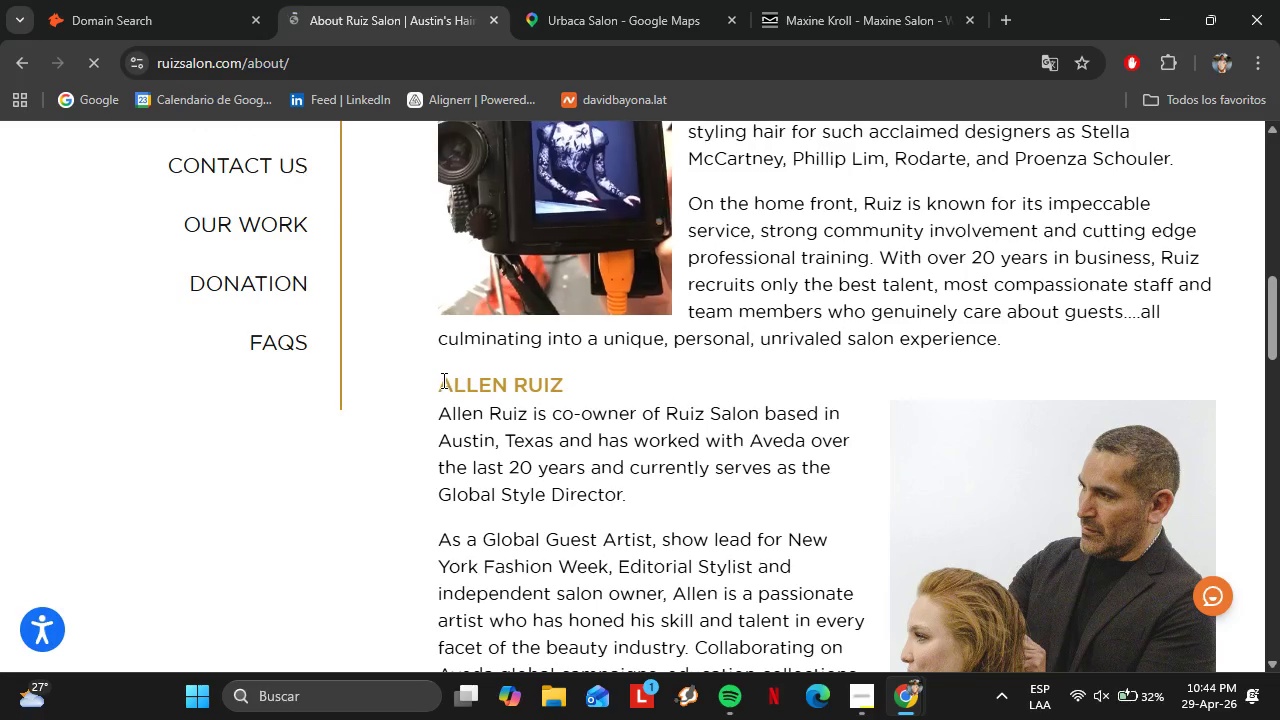 
left_click_drag(start_coordinate=[442, 380], to_coordinate=[594, 394])
 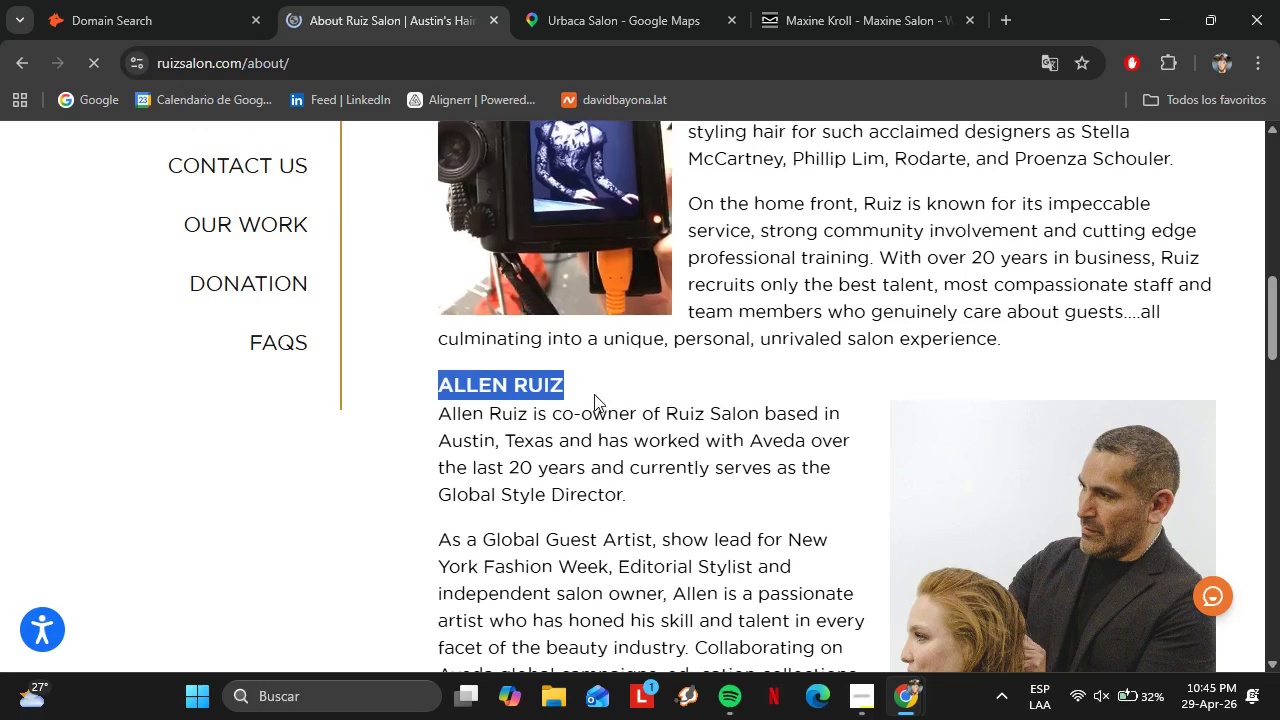 
key(Control+C)
 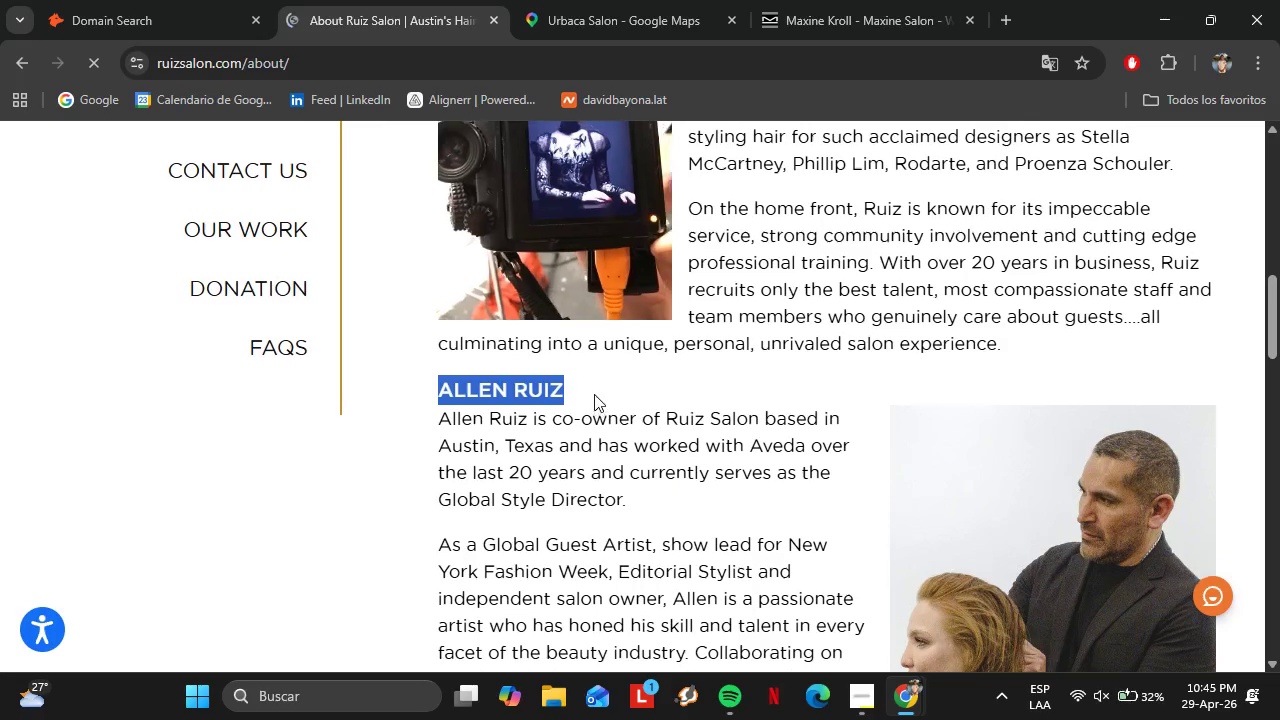 
scroll: coordinate [594, 394], scroll_direction: up, amount: 3.0
 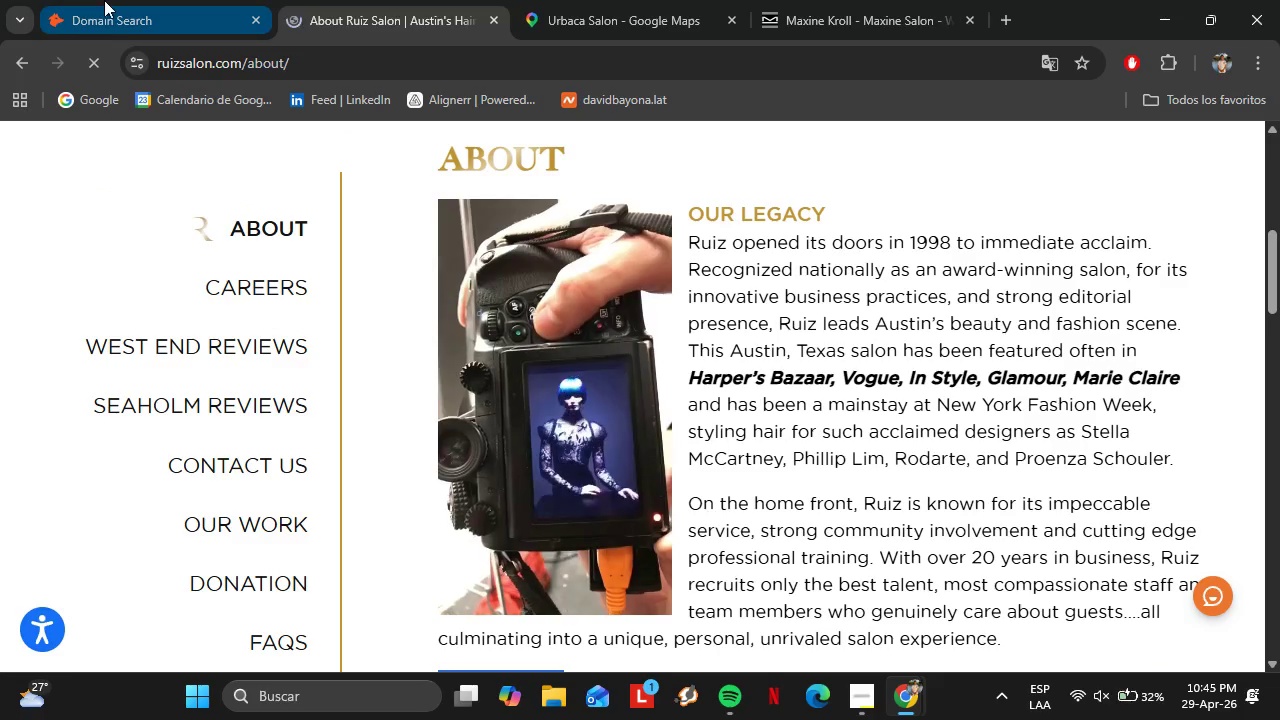 
left_click([104, 0])
 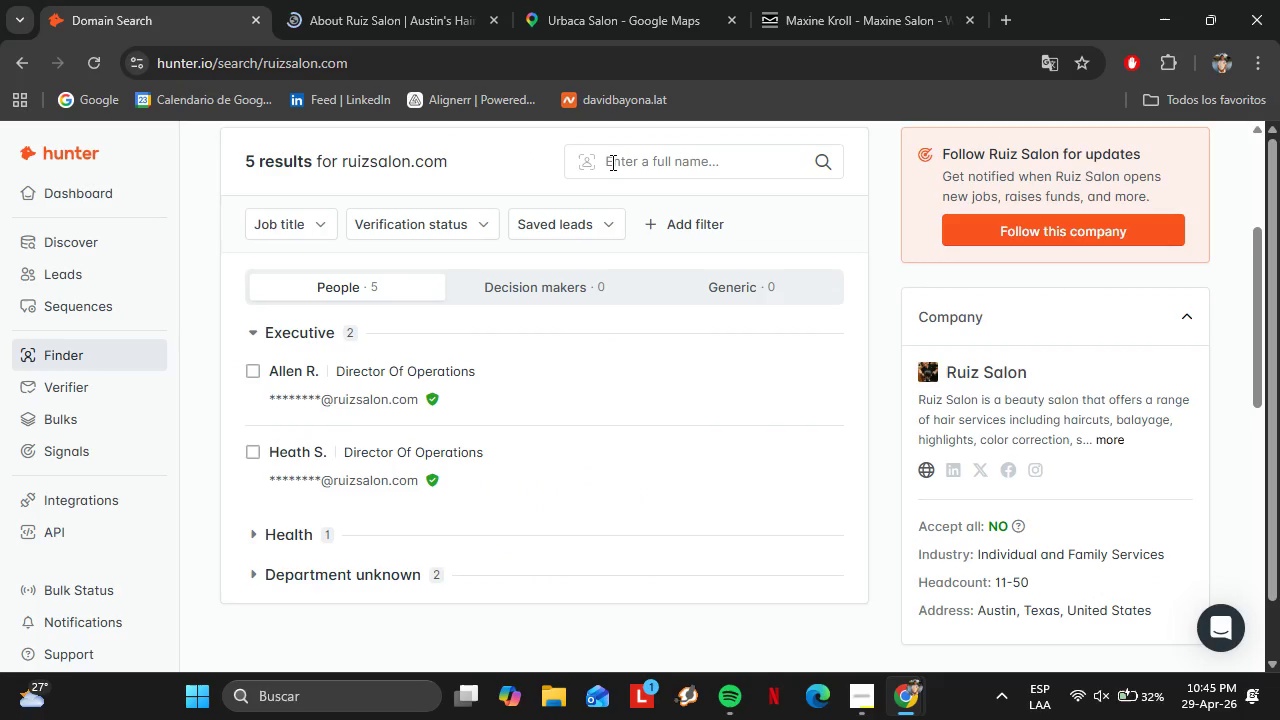 
left_click([611, 161])
 